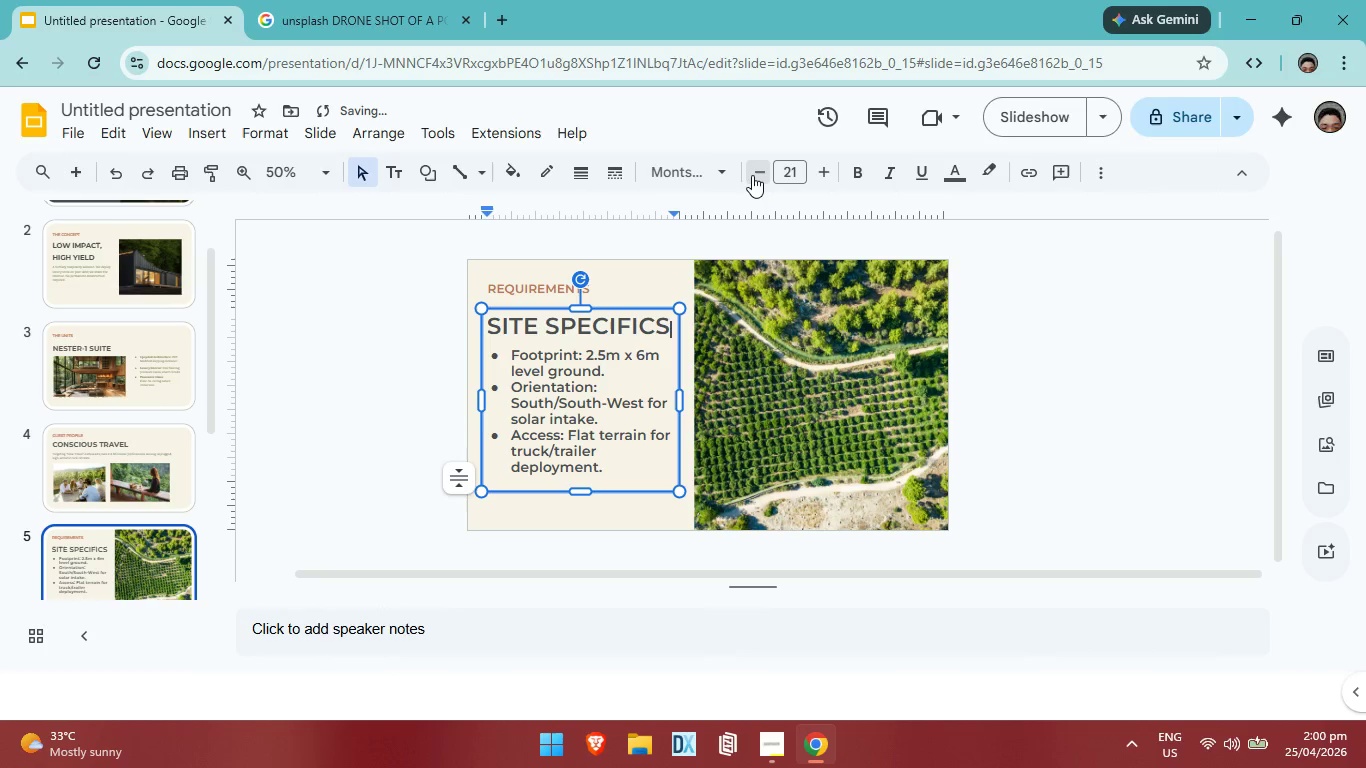 
triple_click([752, 175])
 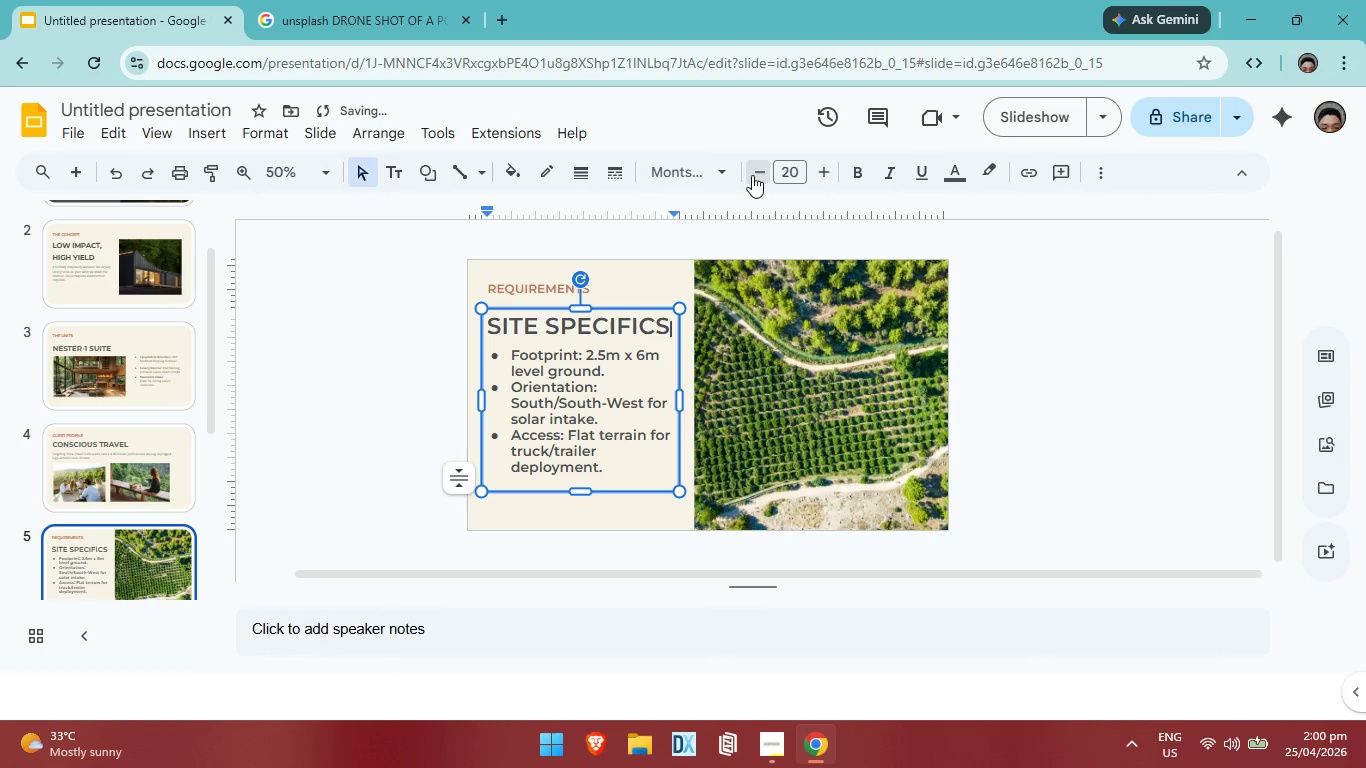 
triple_click([752, 175])
 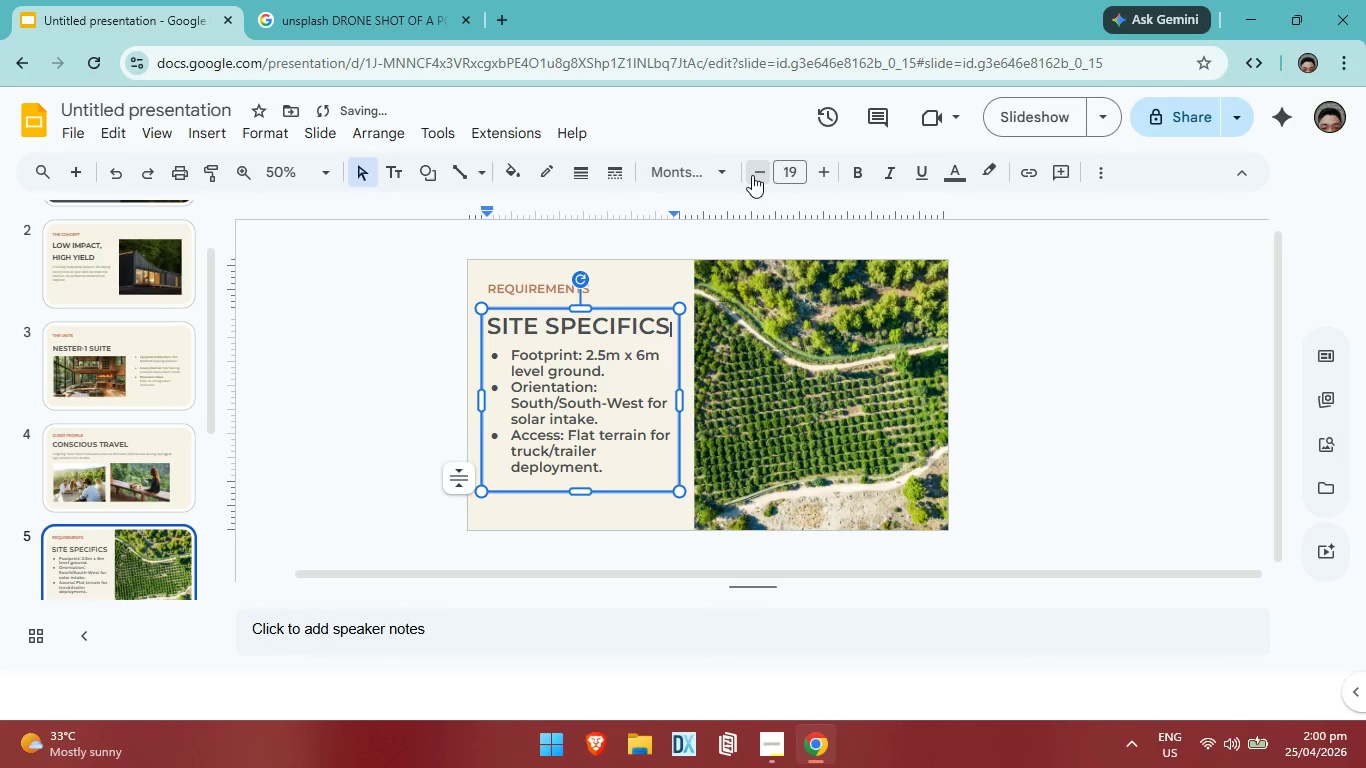 
triple_click([752, 175])
 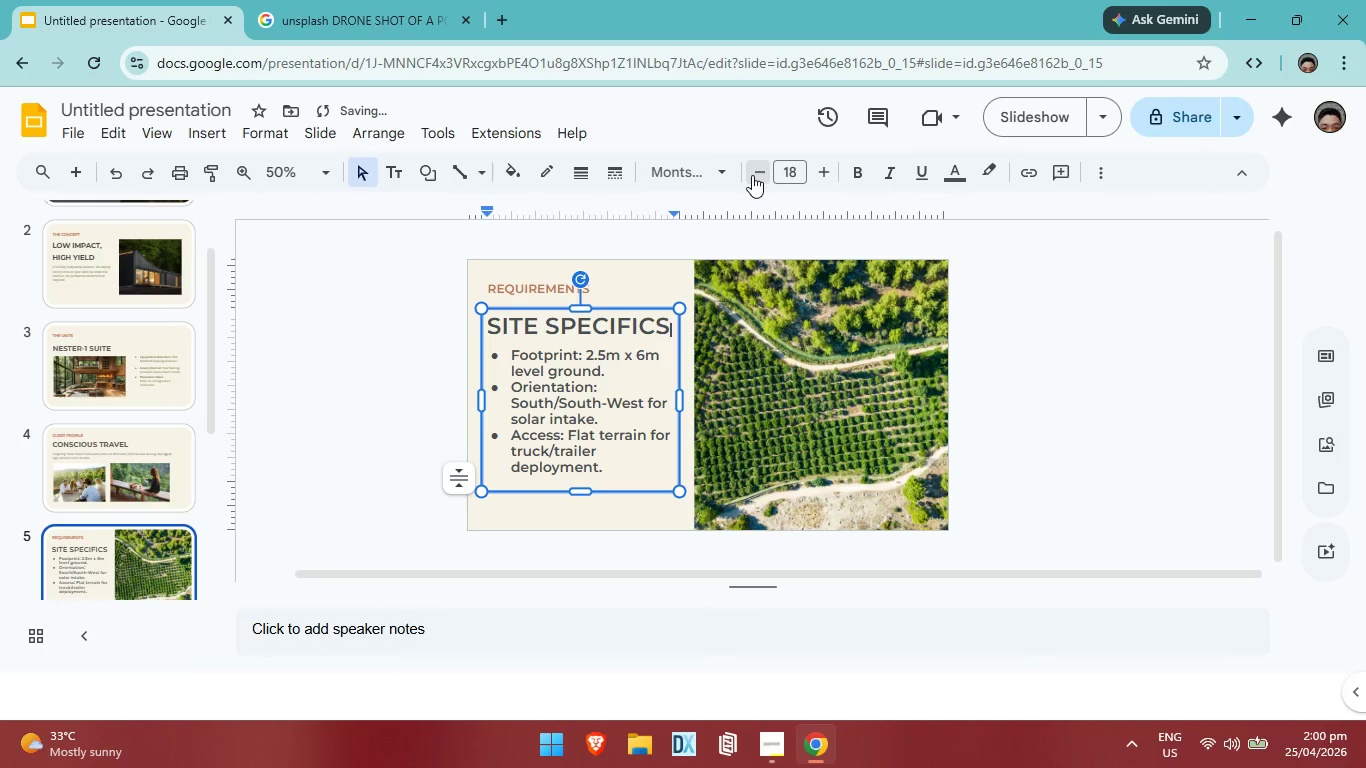 
triple_click([752, 175])
 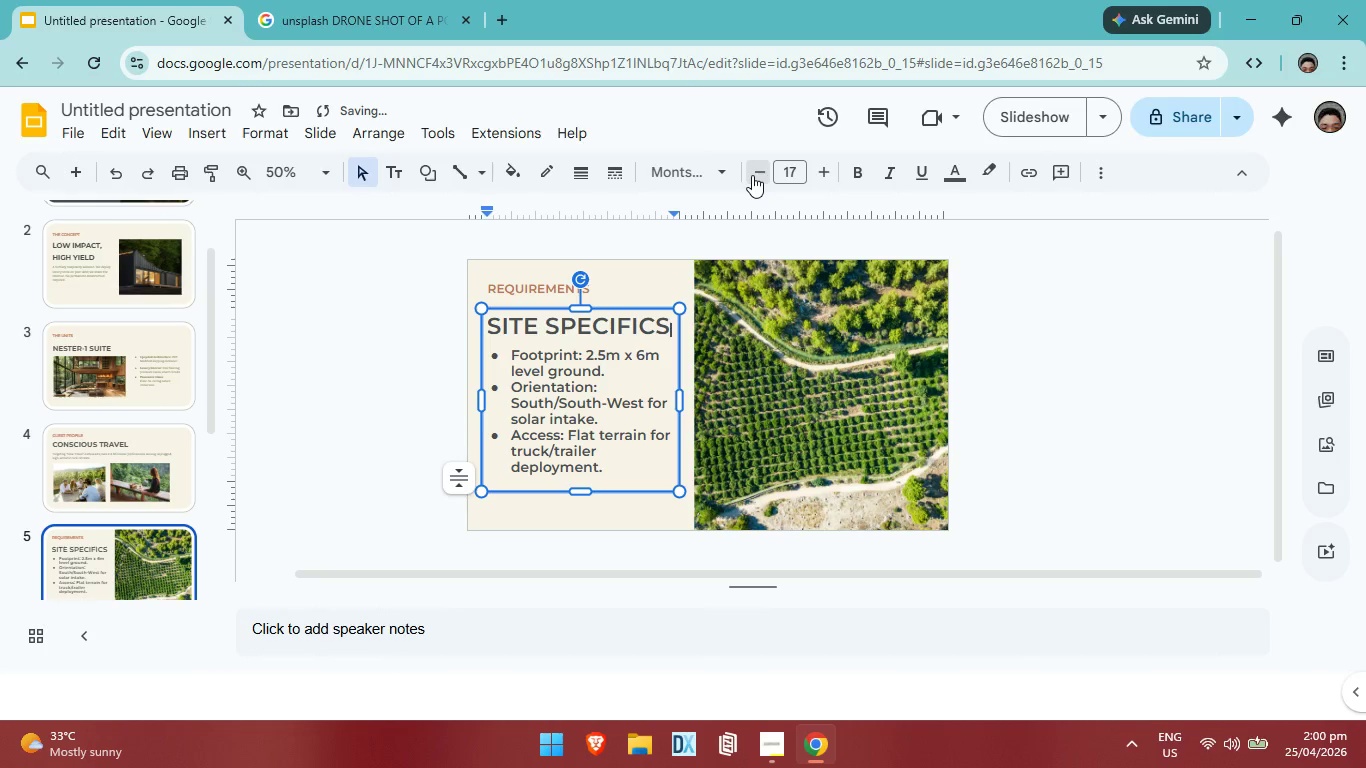 
triple_click([752, 175])
 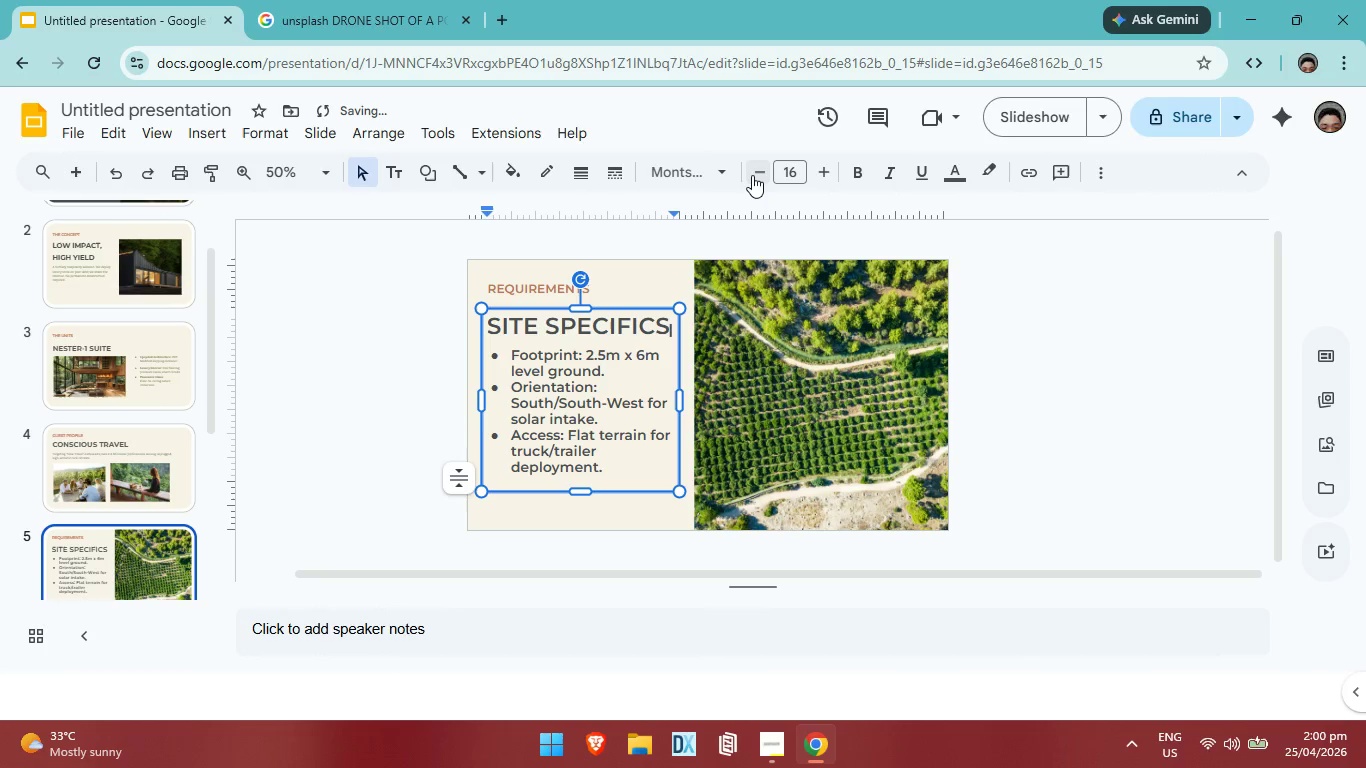 
triple_click([752, 175])
 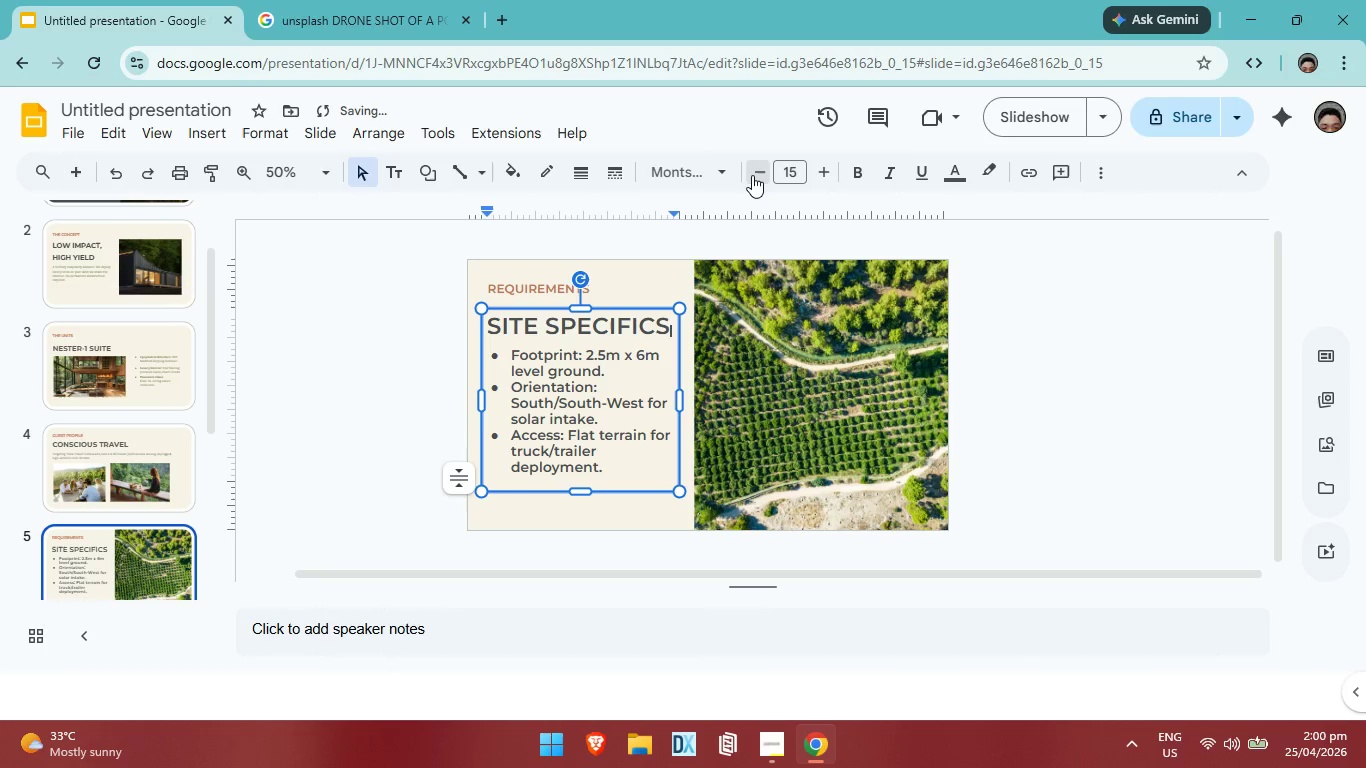 
triple_click([752, 175])
 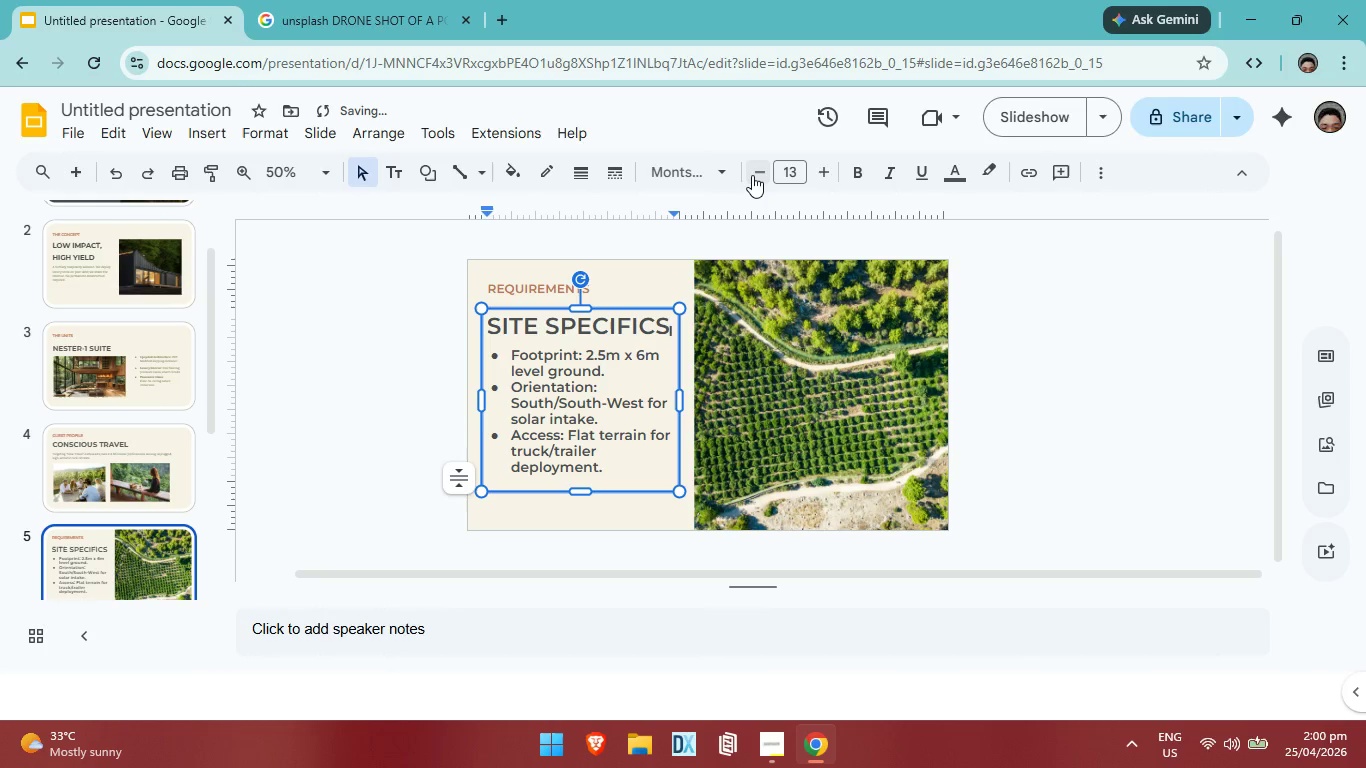 
triple_click([752, 175])
 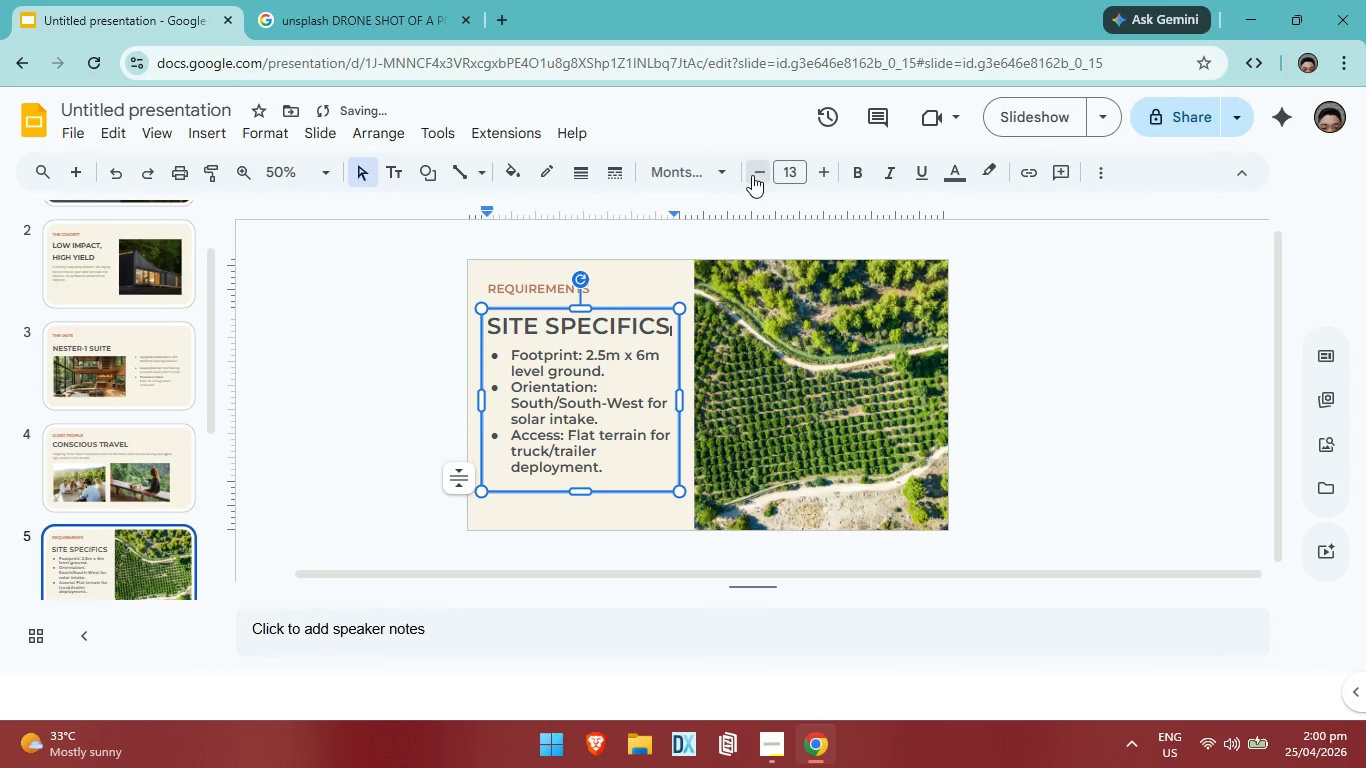 
triple_click([752, 175])
 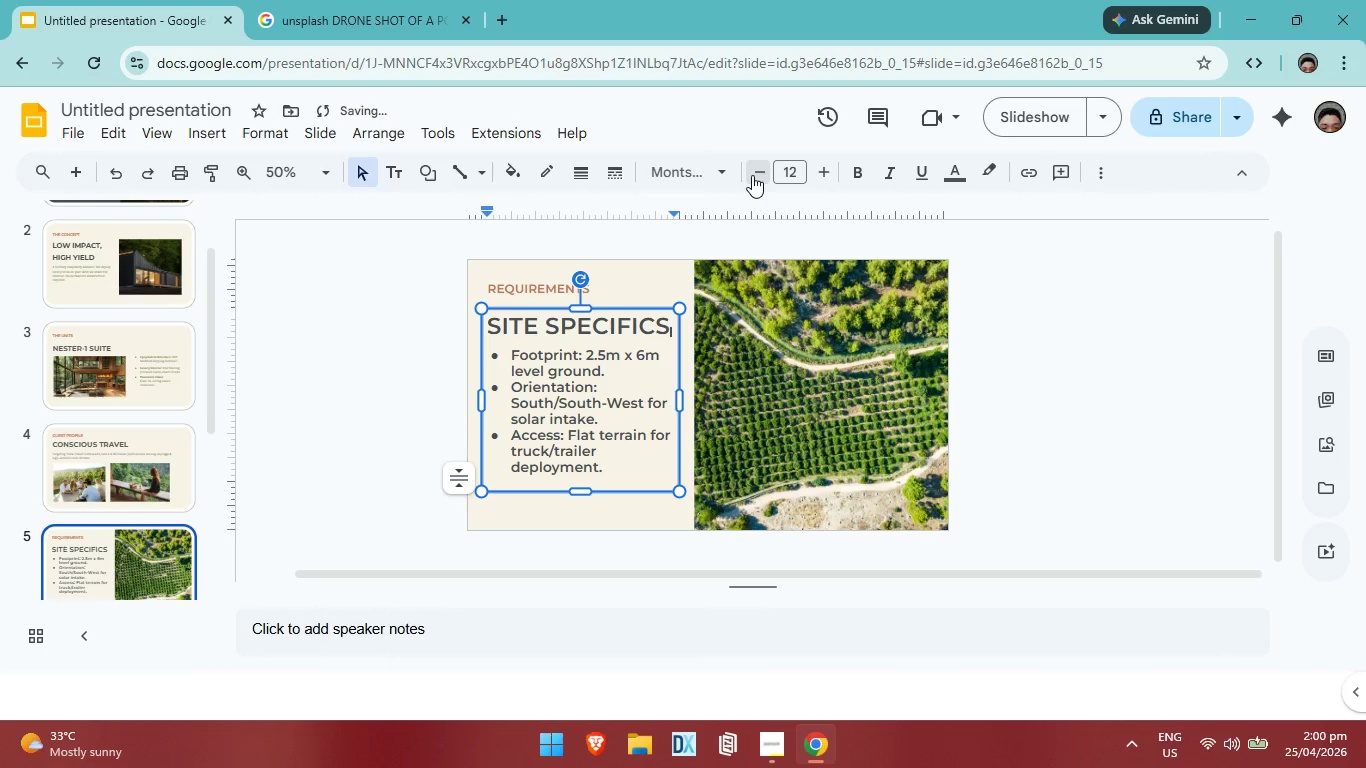 
triple_click([752, 175])
 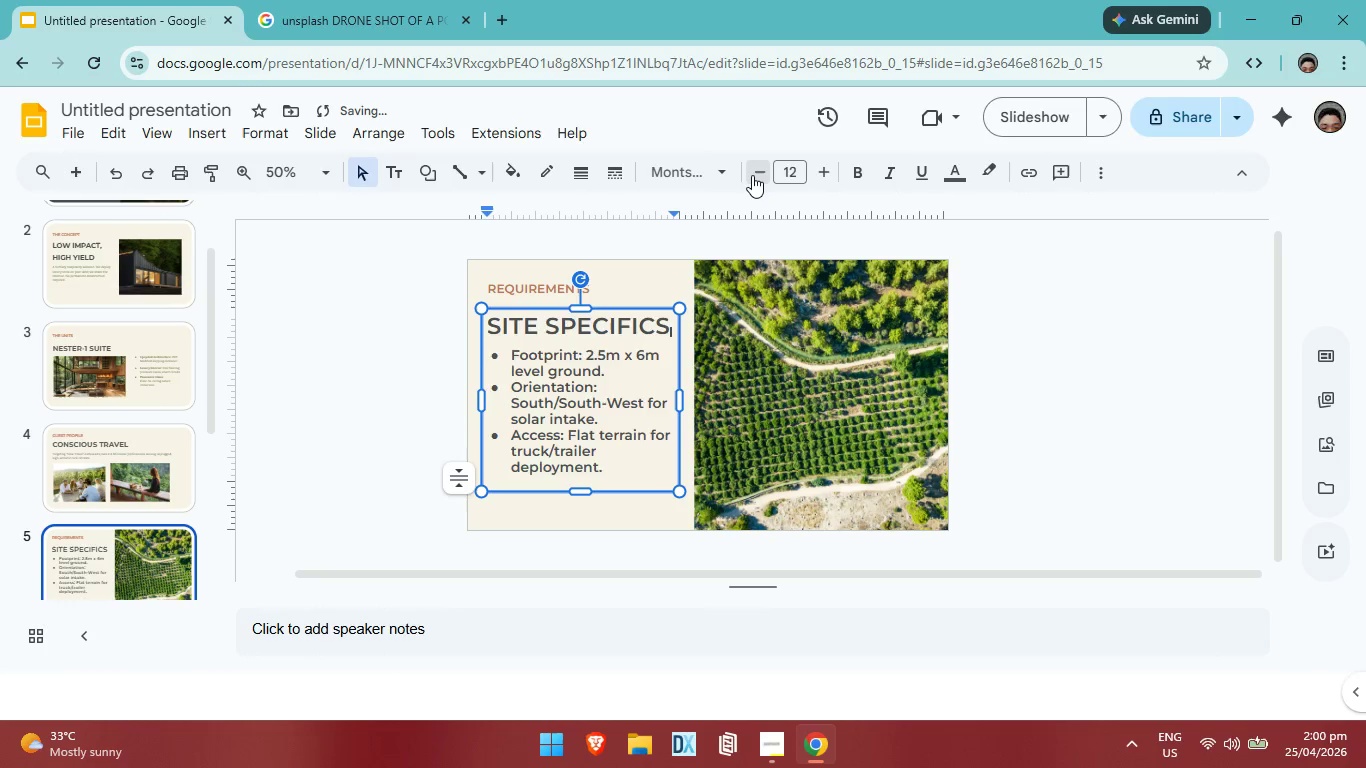 
key(Enter)
 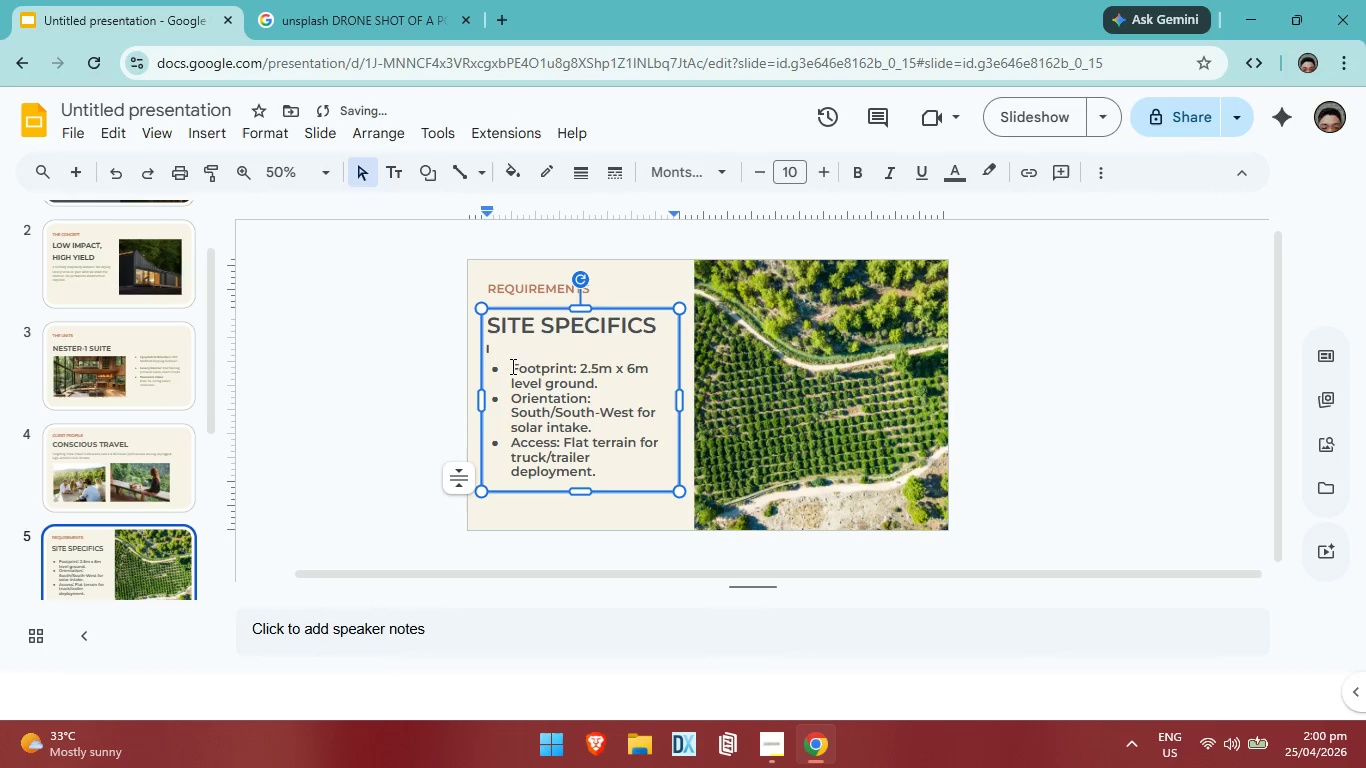 
left_click_drag(start_coordinate=[508, 362], to_coordinate=[596, 476])
 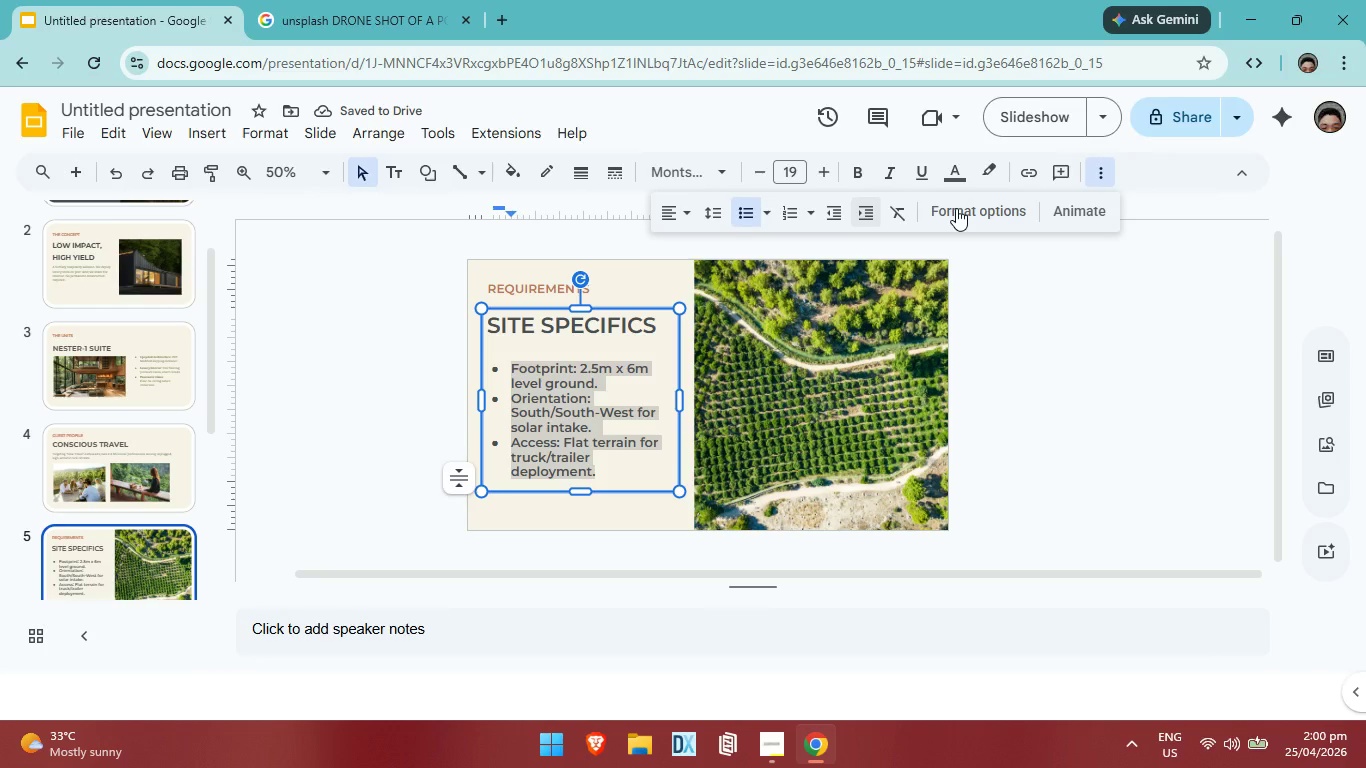 
left_click([718, 210])
 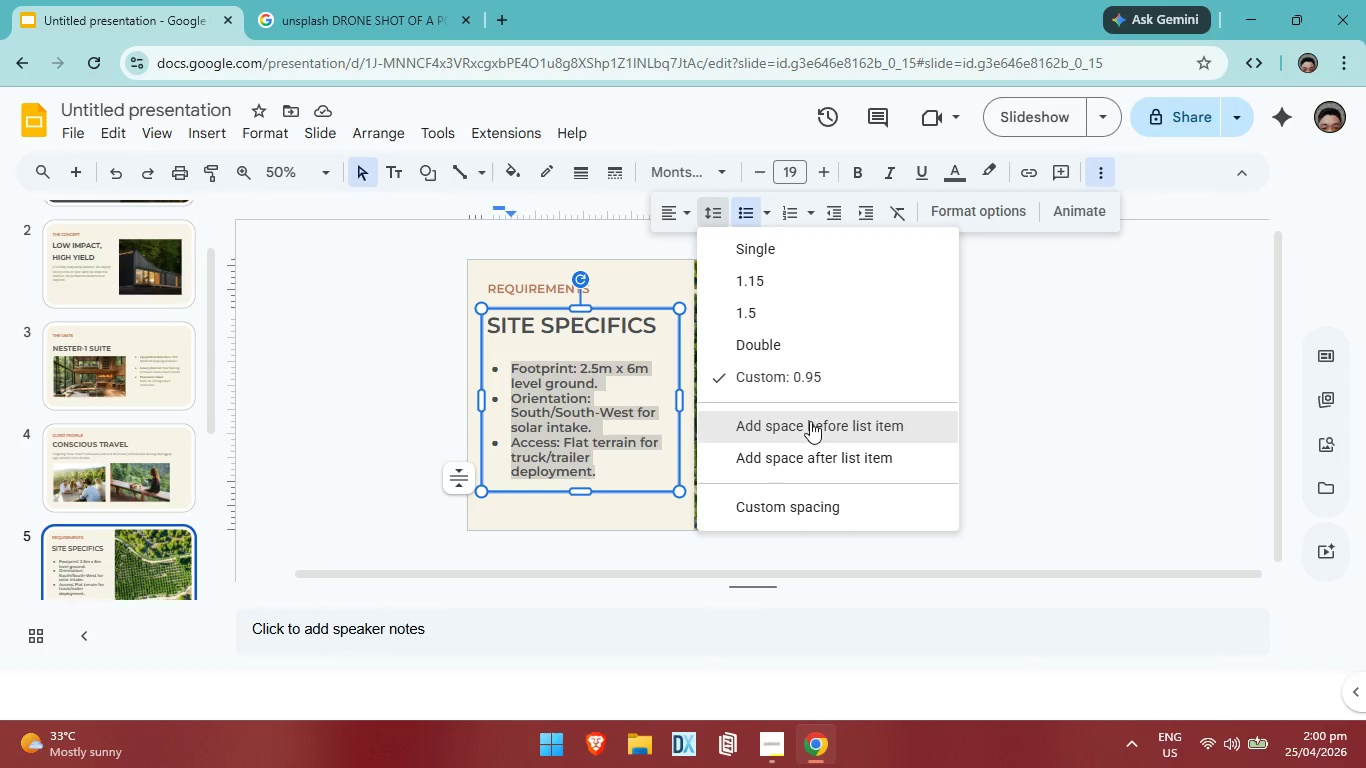 
left_click([810, 421])
 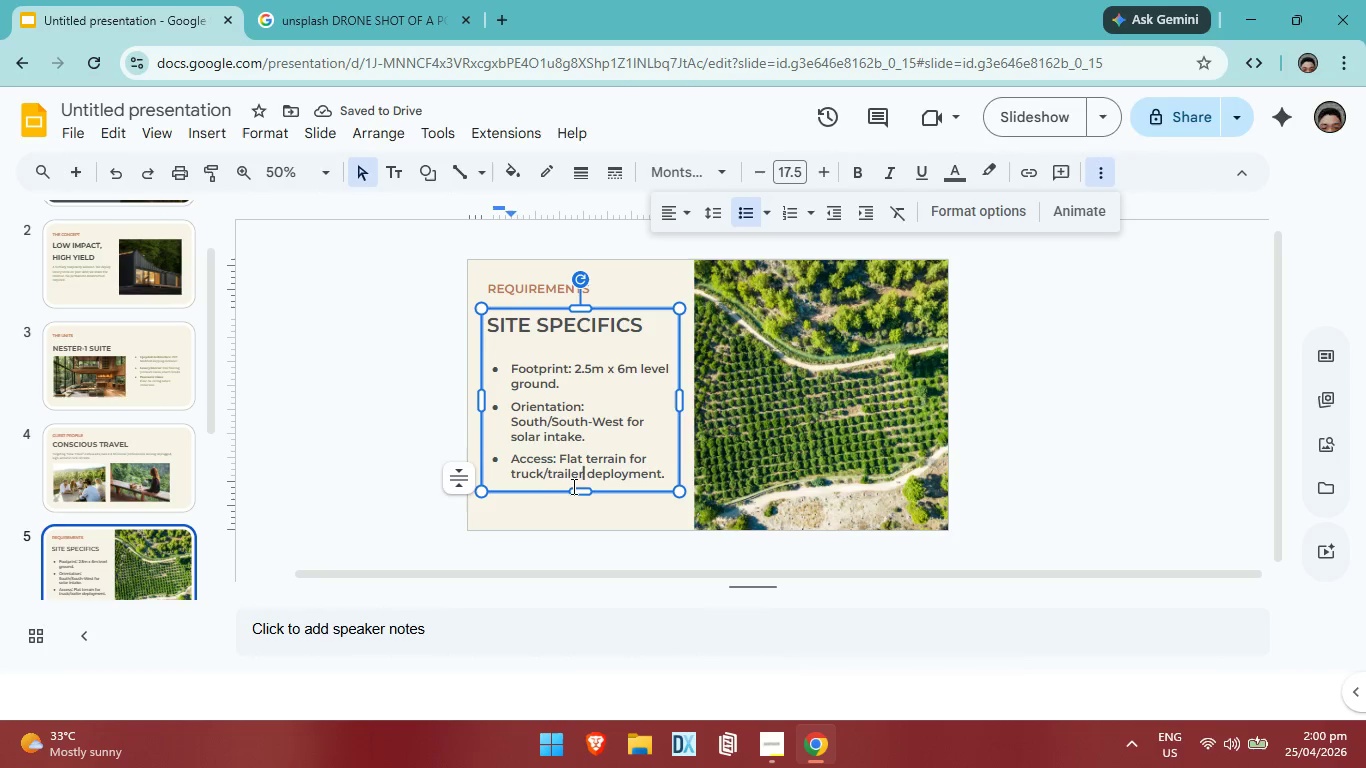 
left_click_drag(start_coordinate=[581, 487], to_coordinate=[585, 507])
 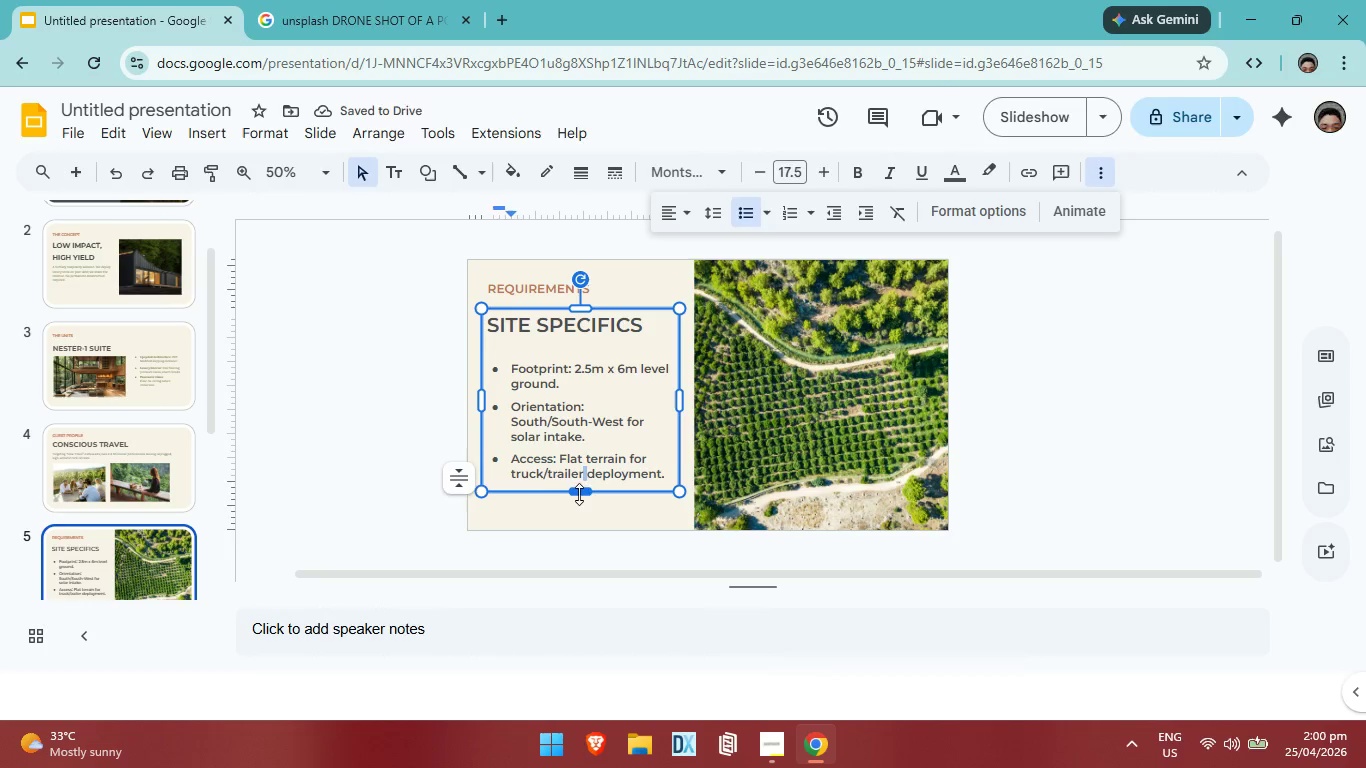 
left_click_drag(start_coordinate=[579, 494], to_coordinate=[576, 513])
 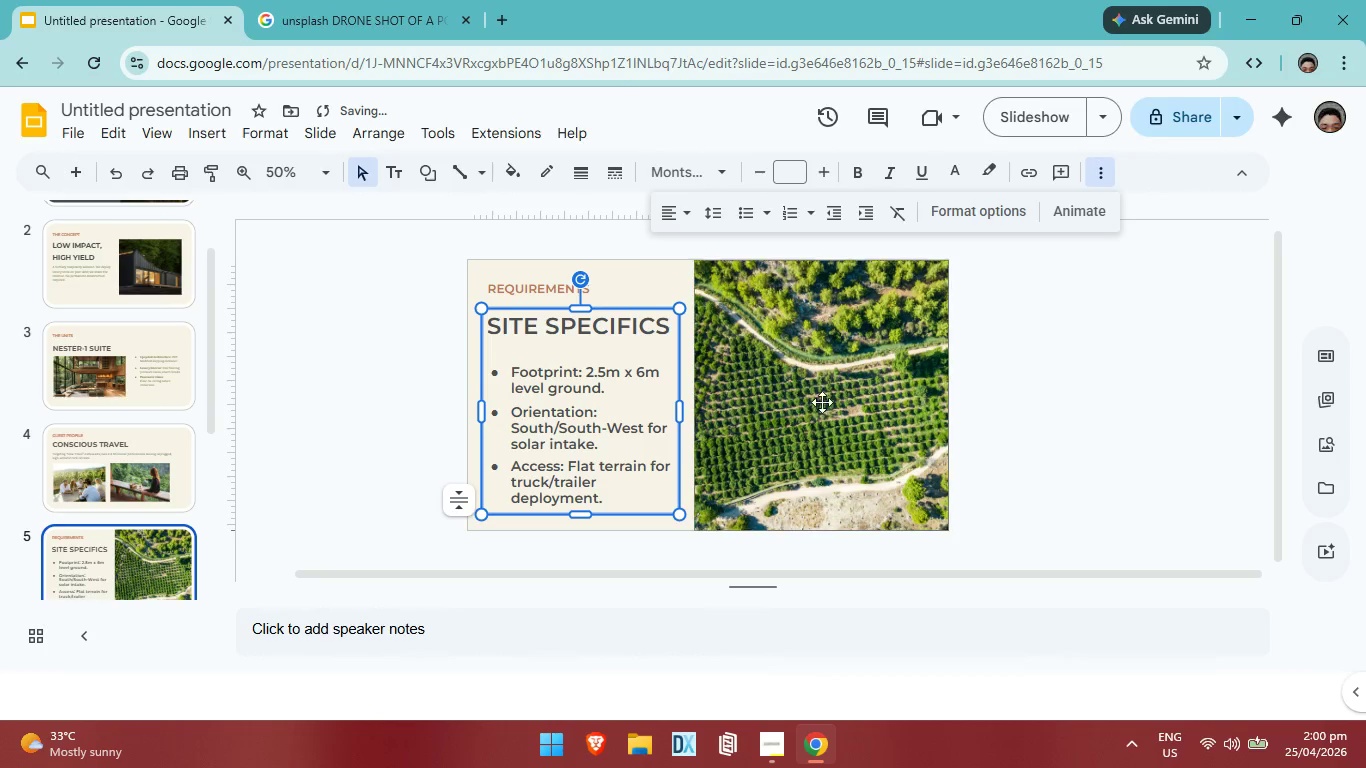 
left_click_drag(start_coordinate=[927, 425], to_coordinate=[1064, 424])
 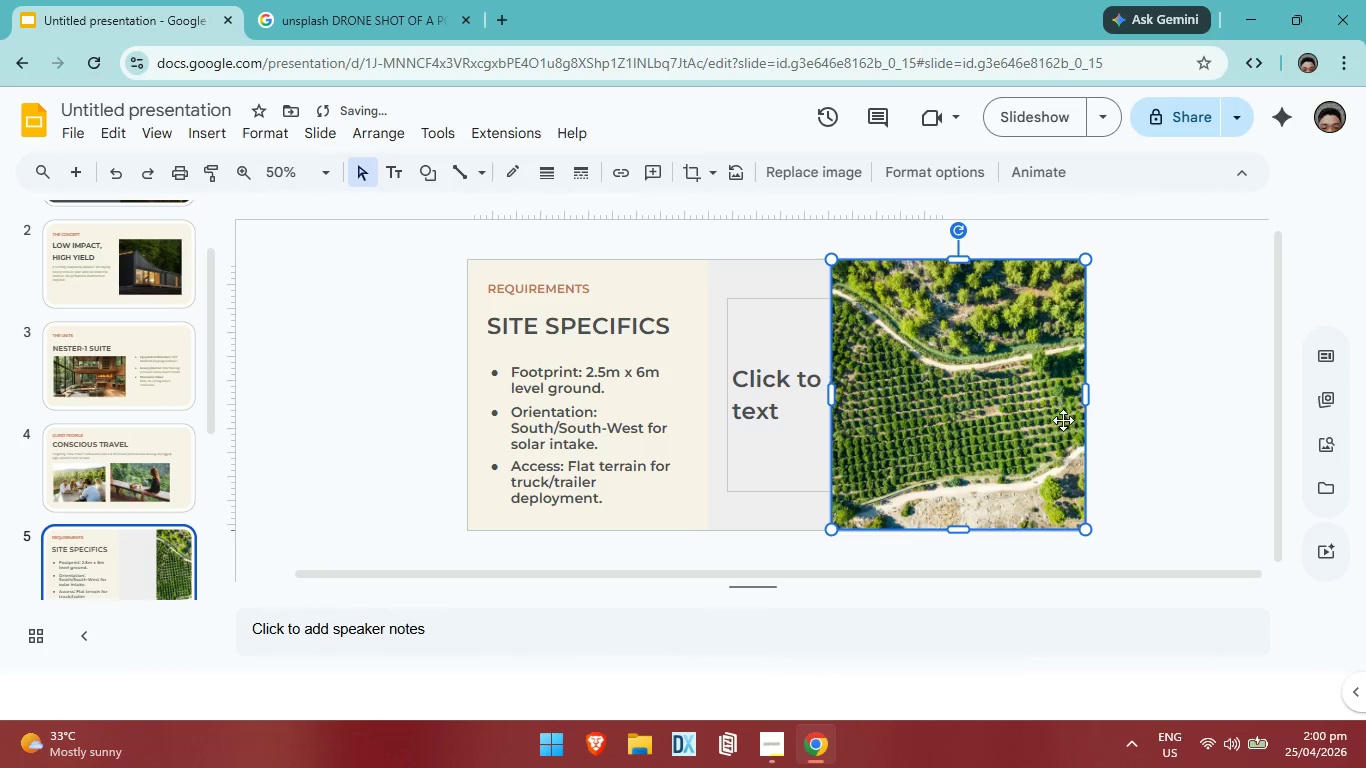 
double_click([1064, 424])
 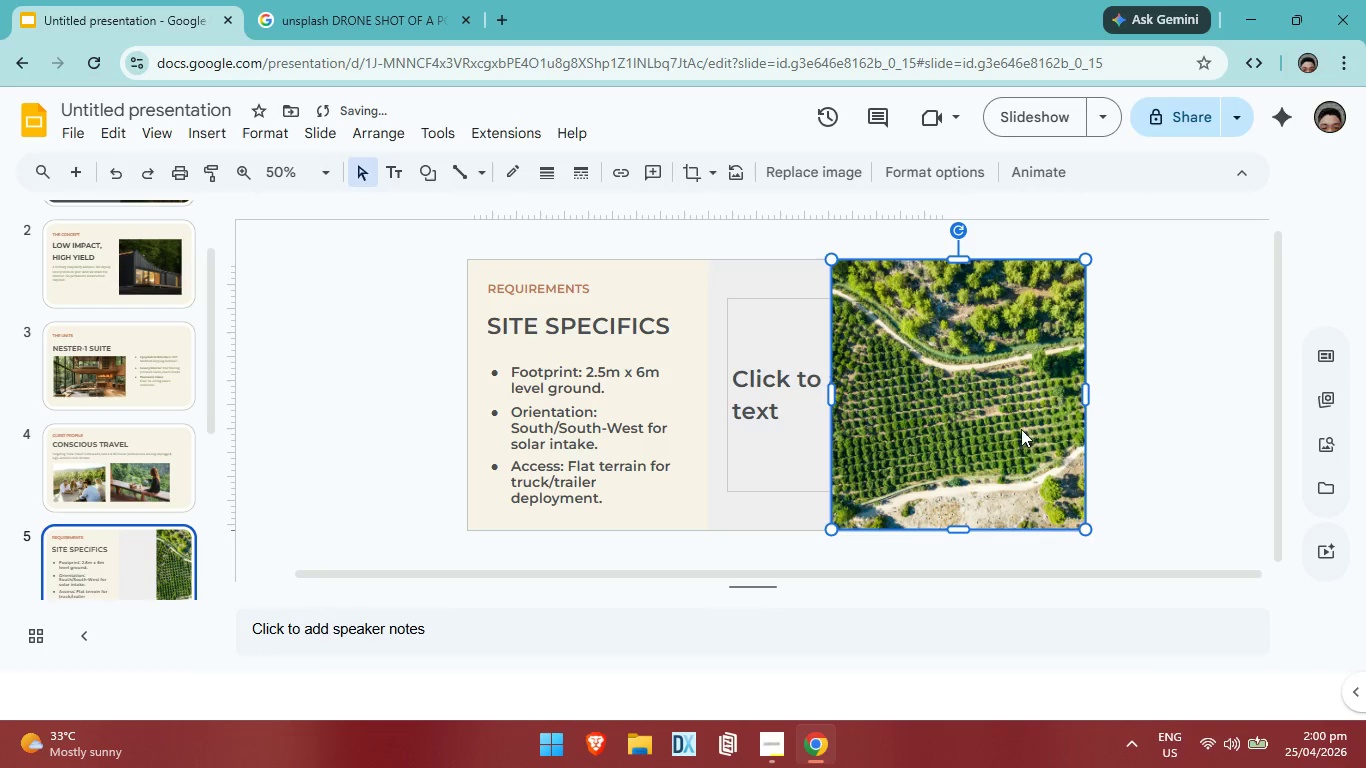 
key(Control+ControlLeft)
 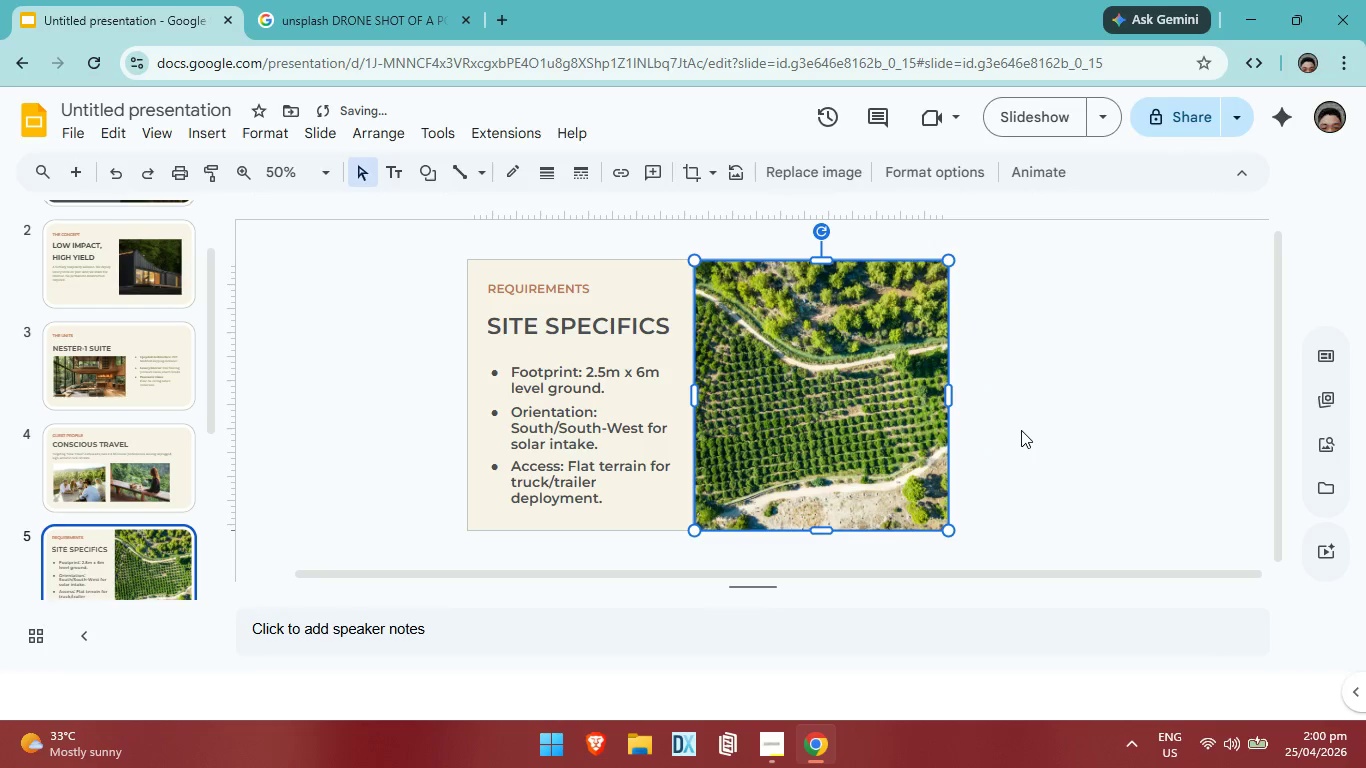 
key(Control+Z)
 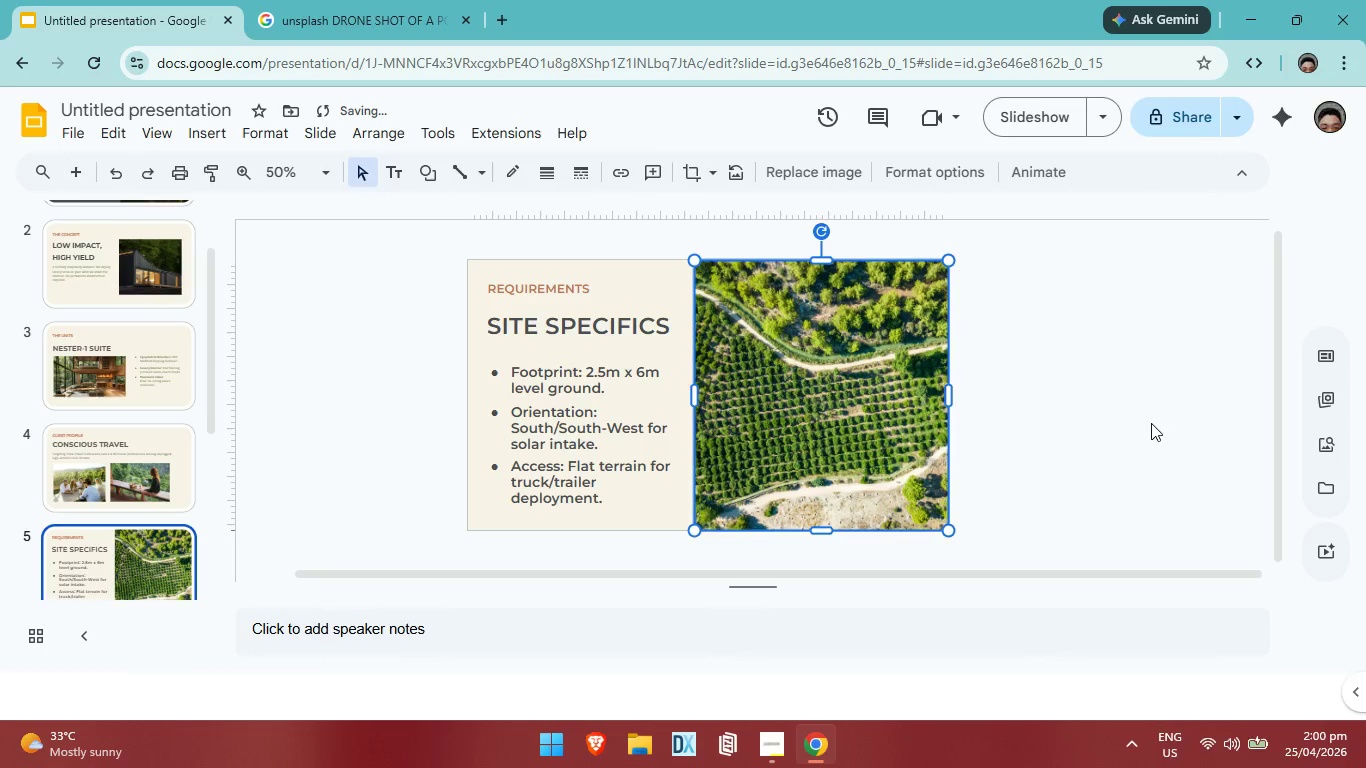 
left_click([1151, 423])
 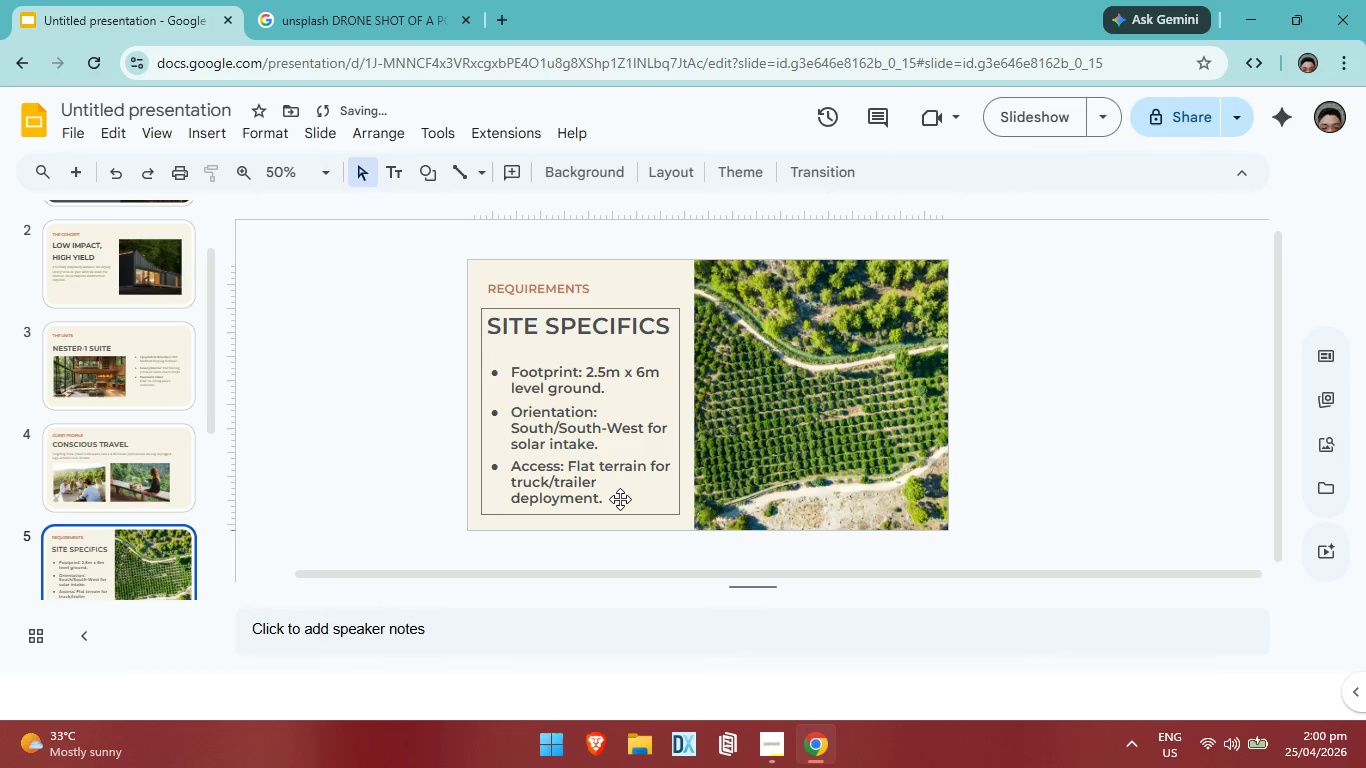 
left_click([620, 500])
 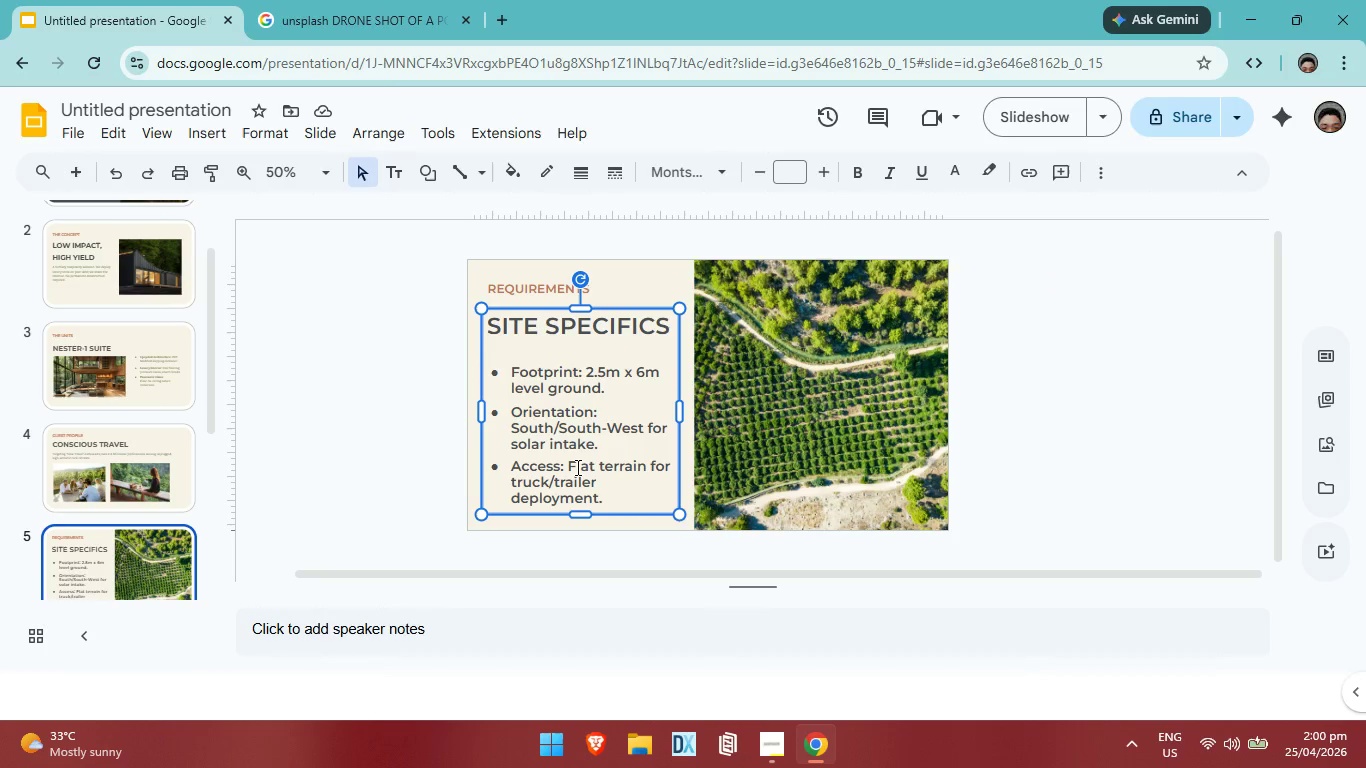 
left_click_drag(start_coordinate=[568, 467], to_coordinate=[602, 502])
 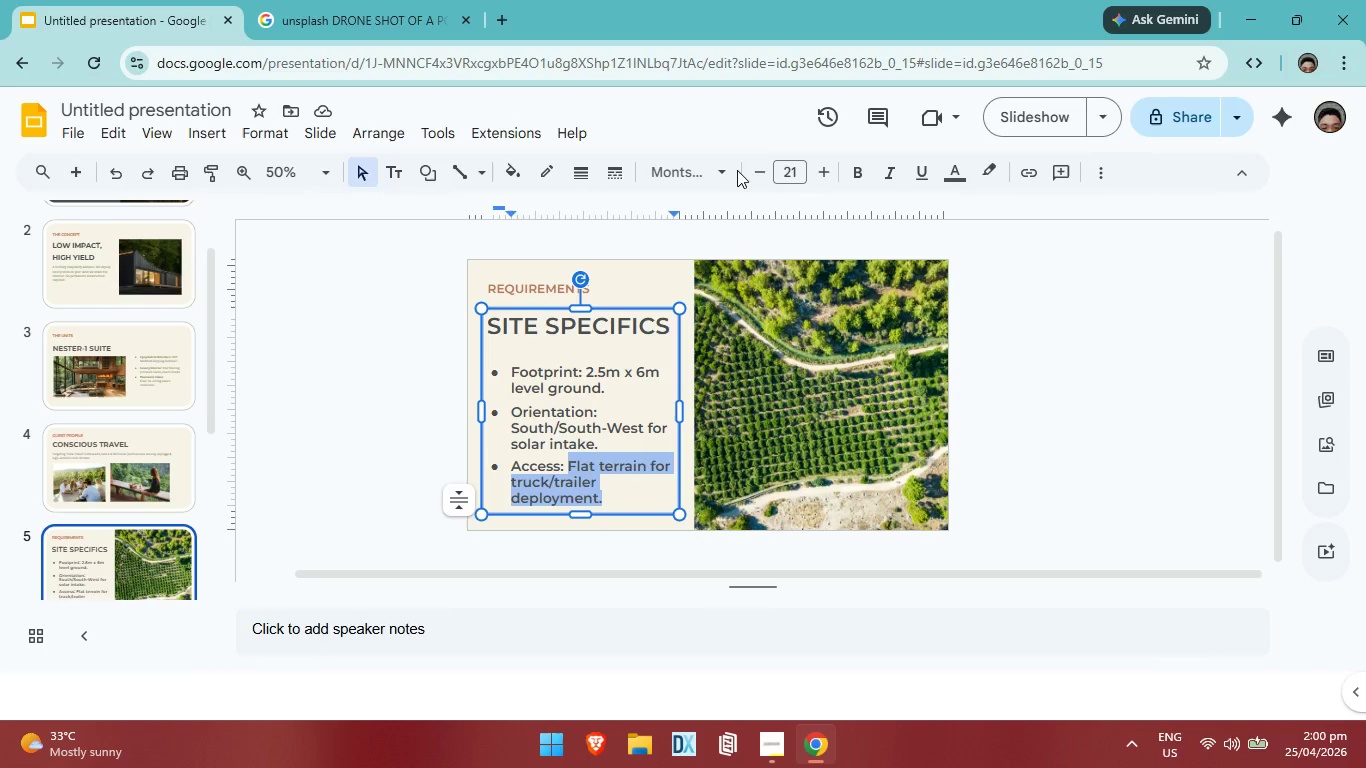 
left_click([736, 170])
 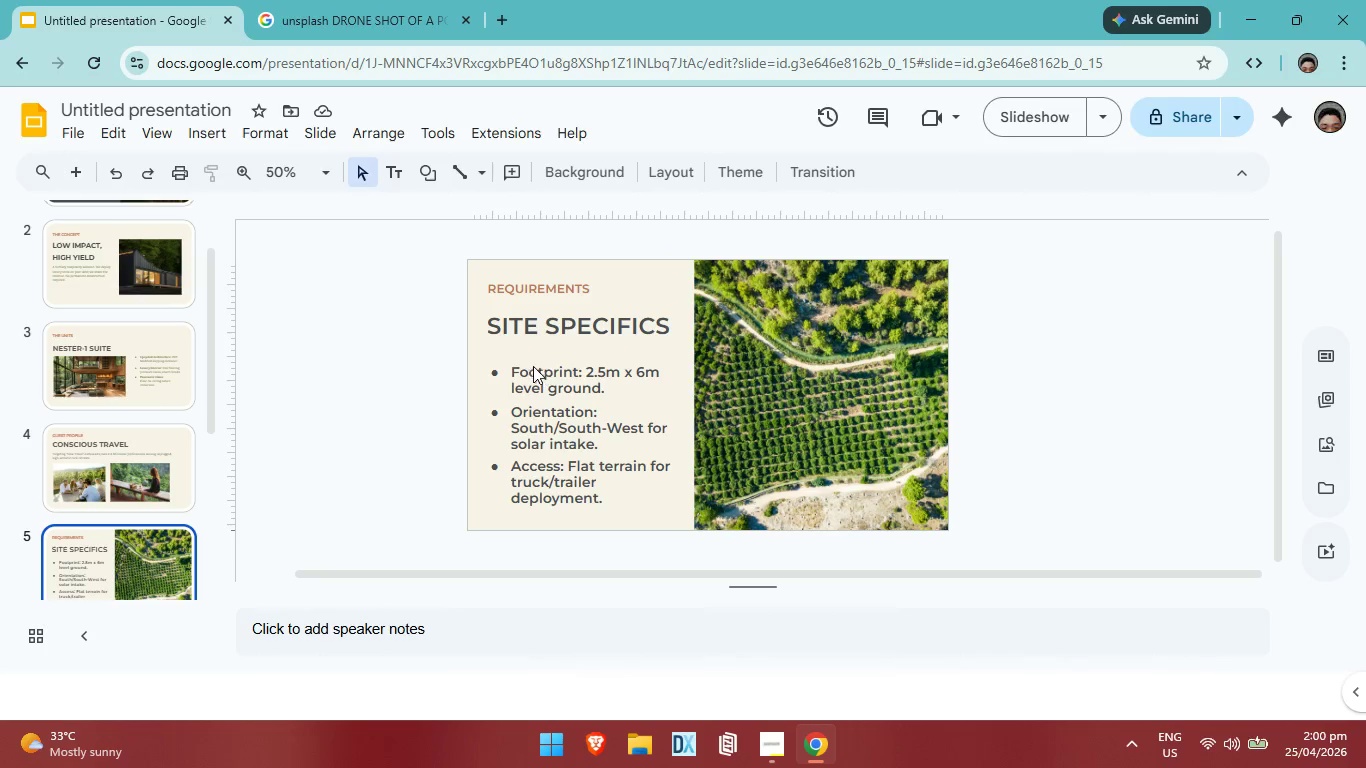 
left_click([520, 362])
 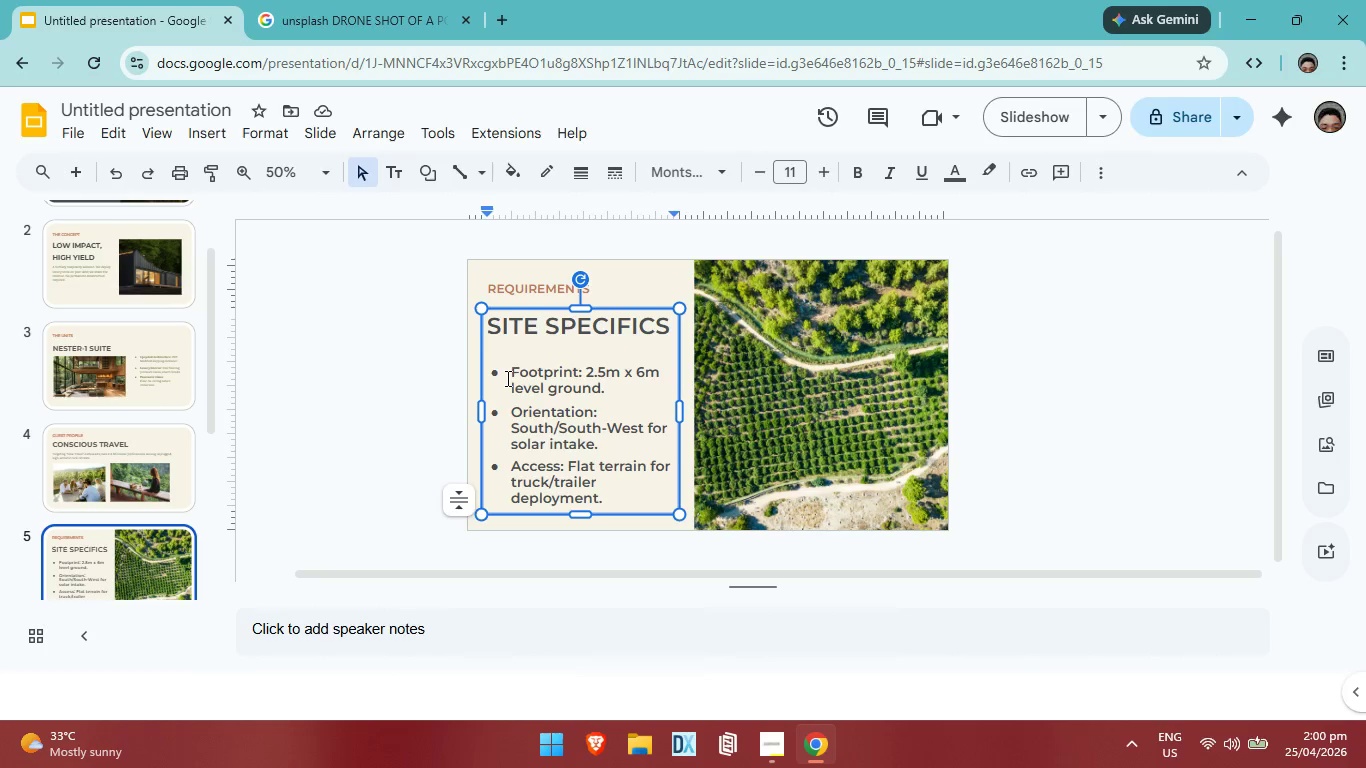 
left_click_drag(start_coordinate=[506, 378], to_coordinate=[627, 508])
 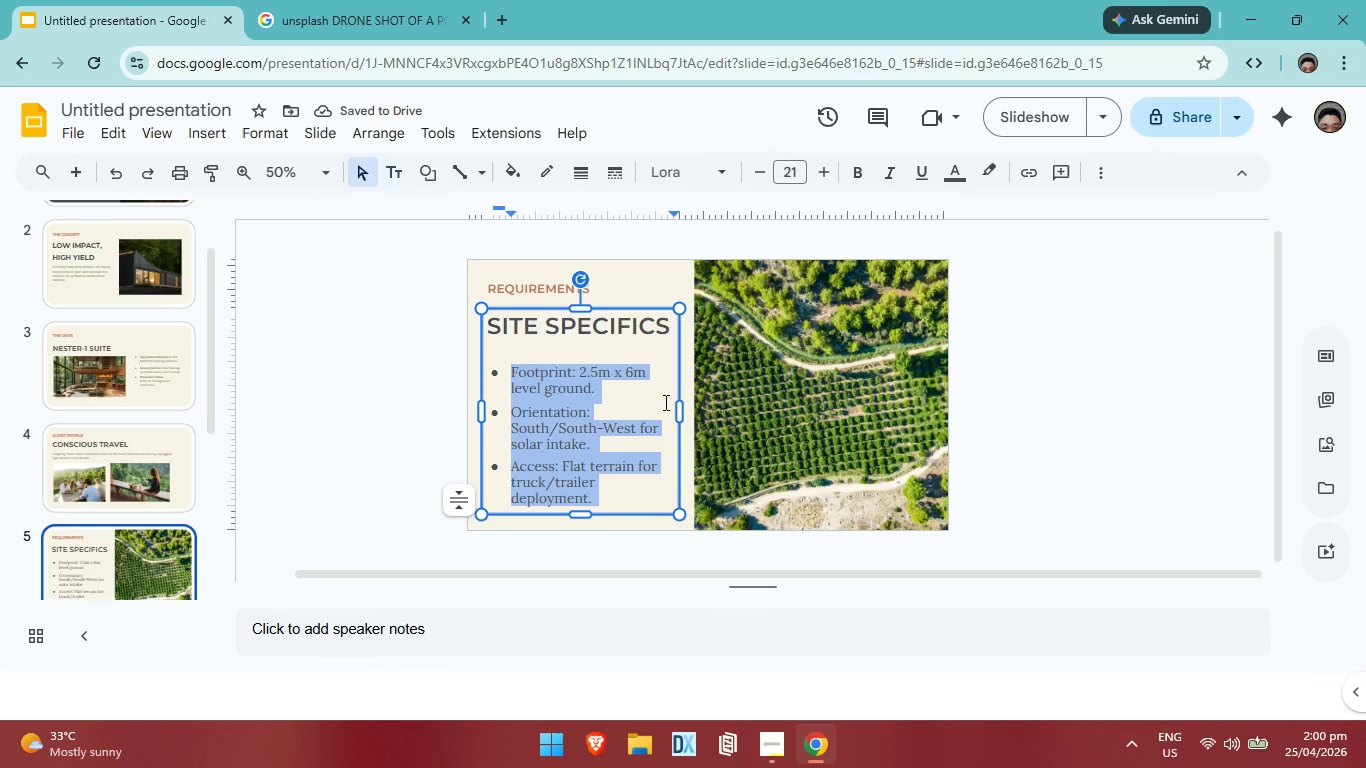 
wait(7.7)
 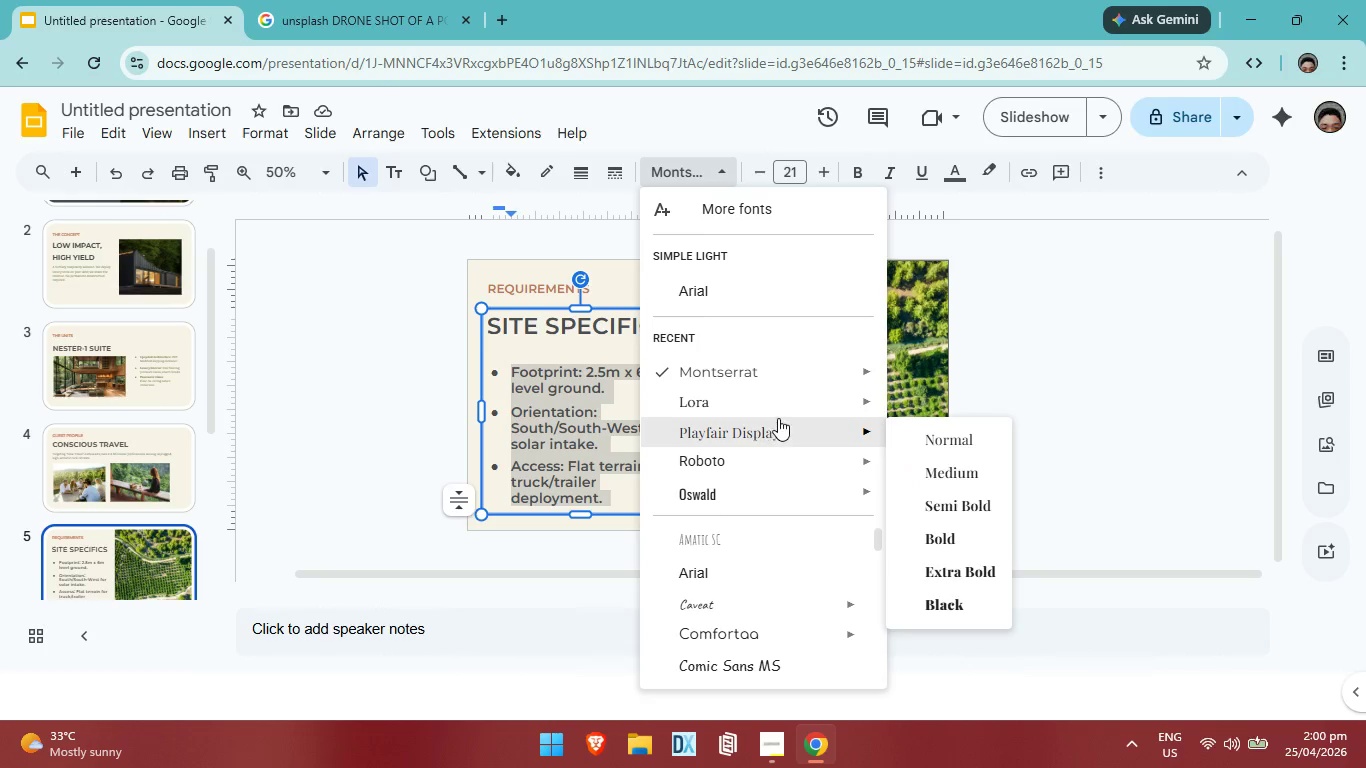 
left_click_drag(start_coordinate=[683, 408], to_coordinate=[691, 411])
 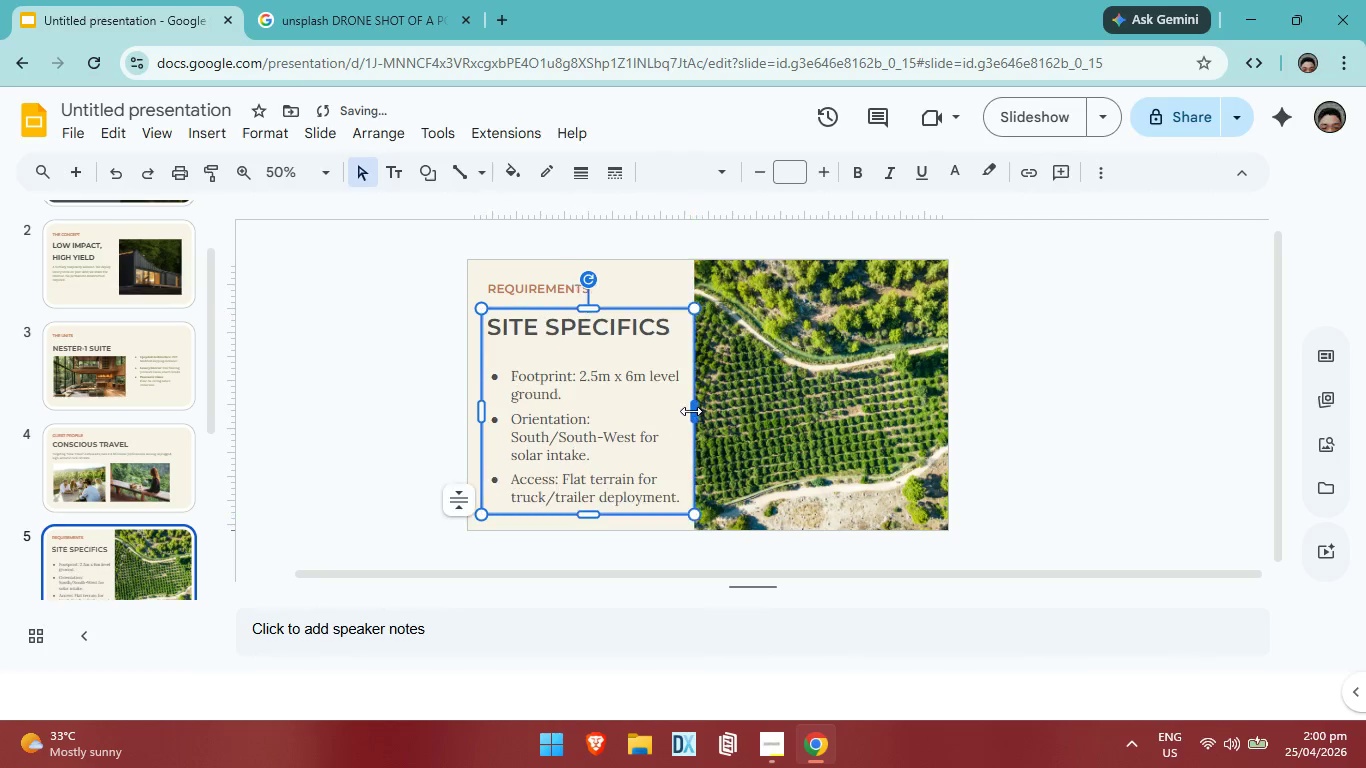 
left_click_drag(start_coordinate=[691, 411], to_coordinate=[681, 411])
 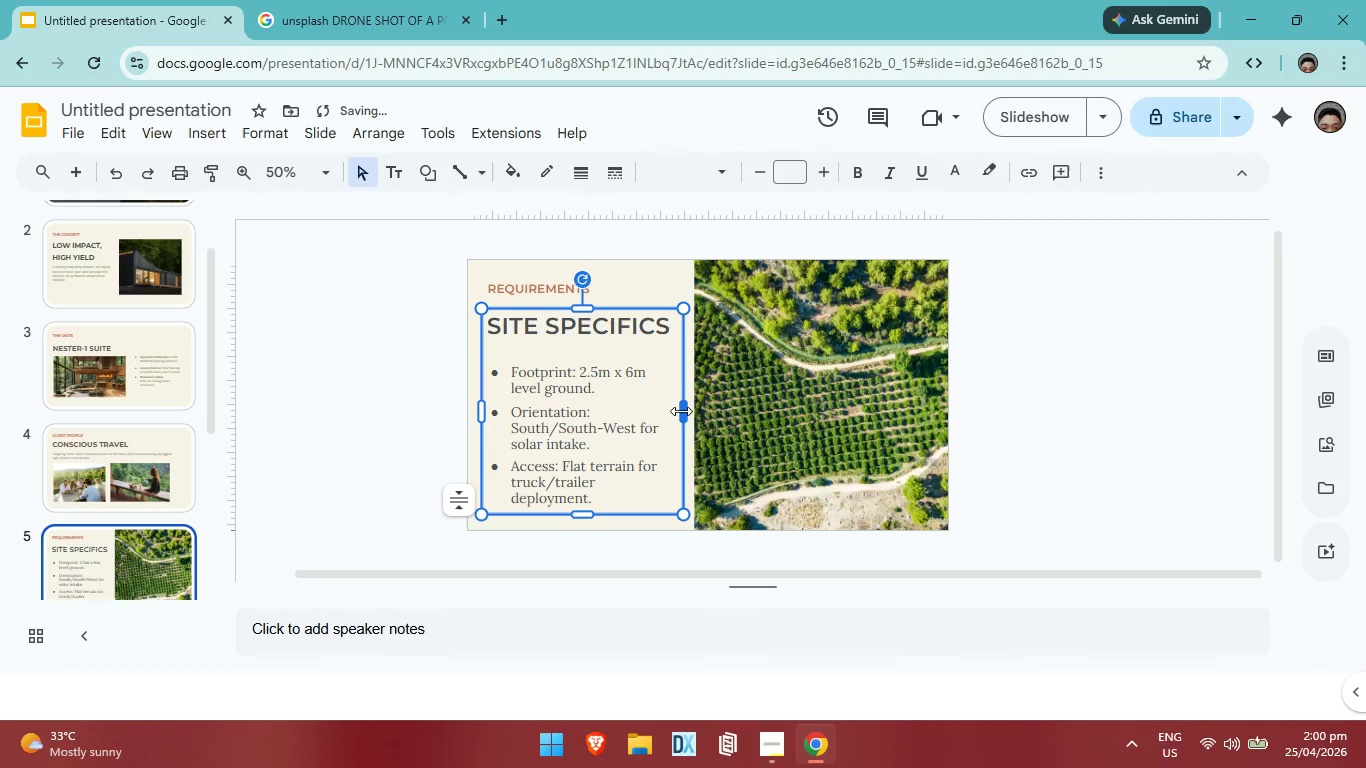 
left_click_drag(start_coordinate=[681, 411], to_coordinate=[692, 415])
 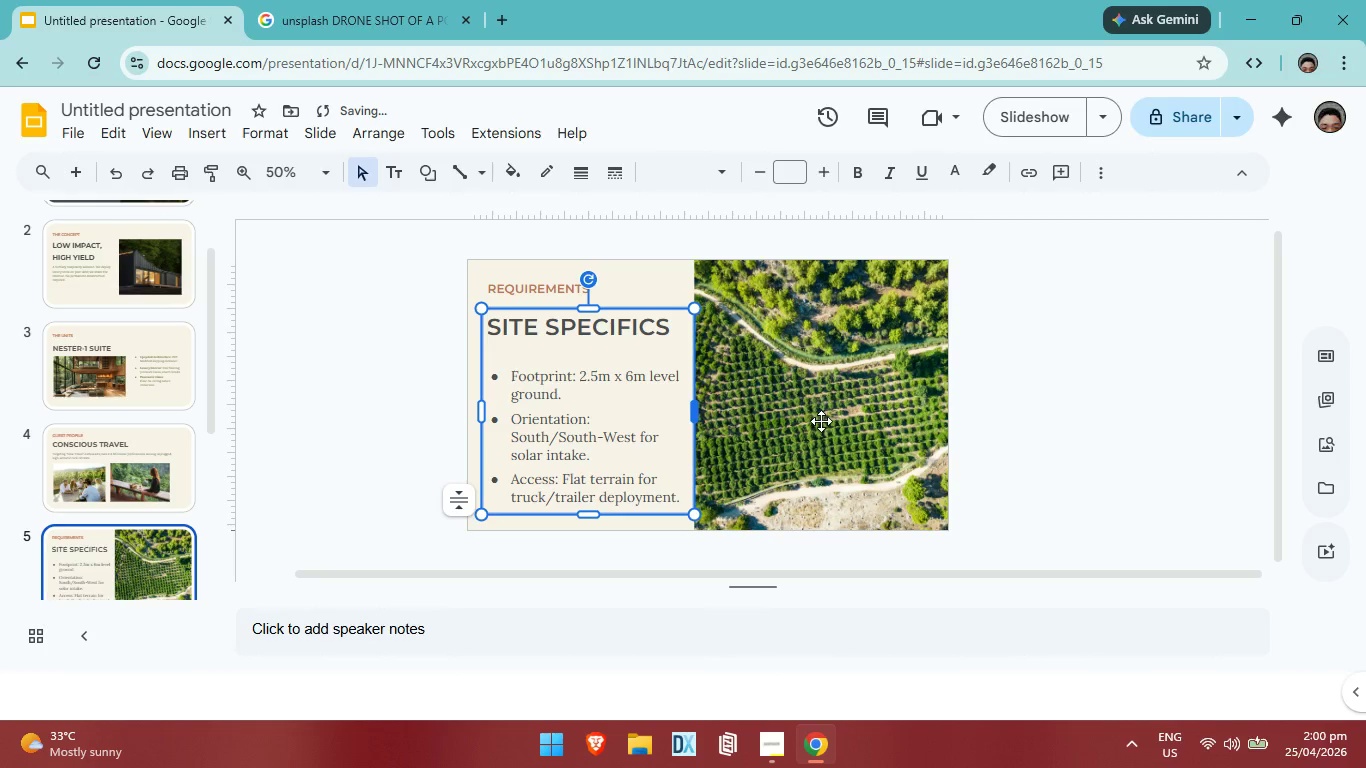 
left_click([1167, 407])
 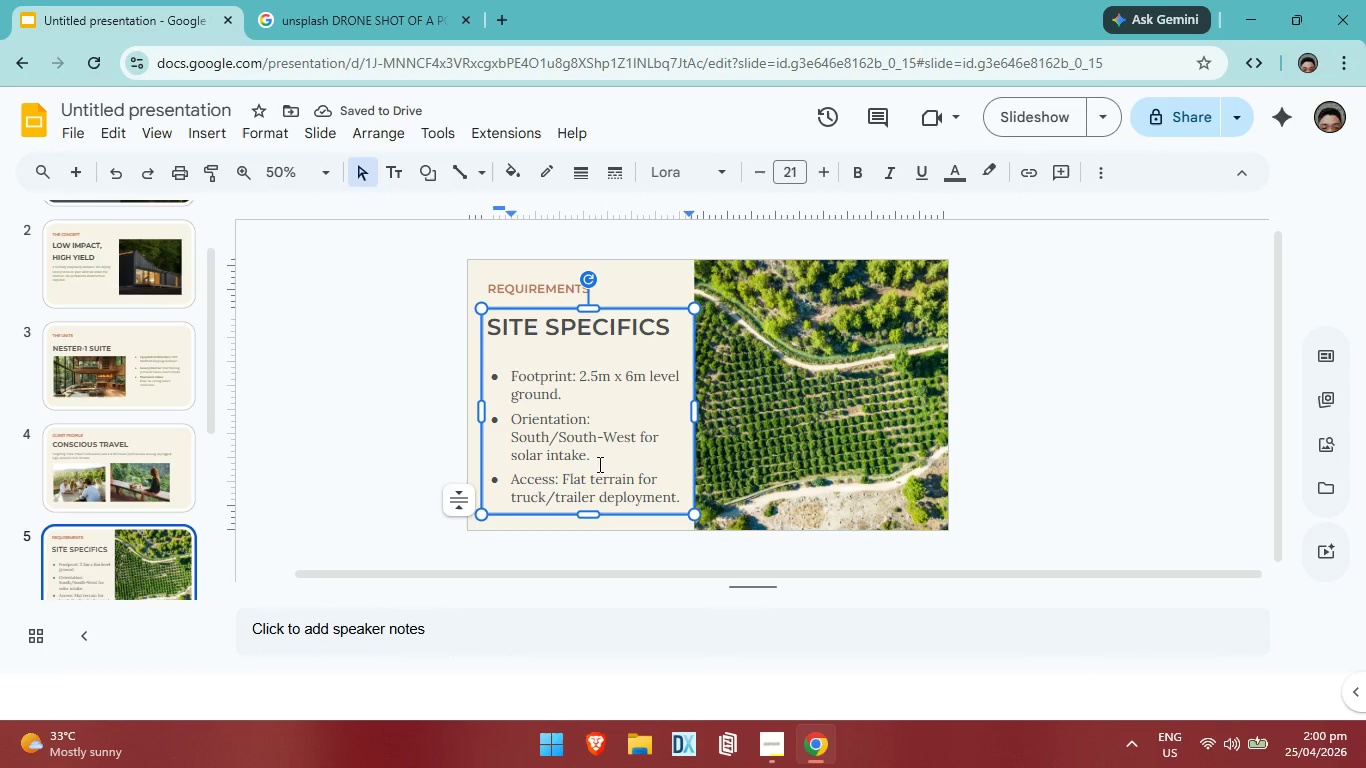 
key(ArrowLeft)
 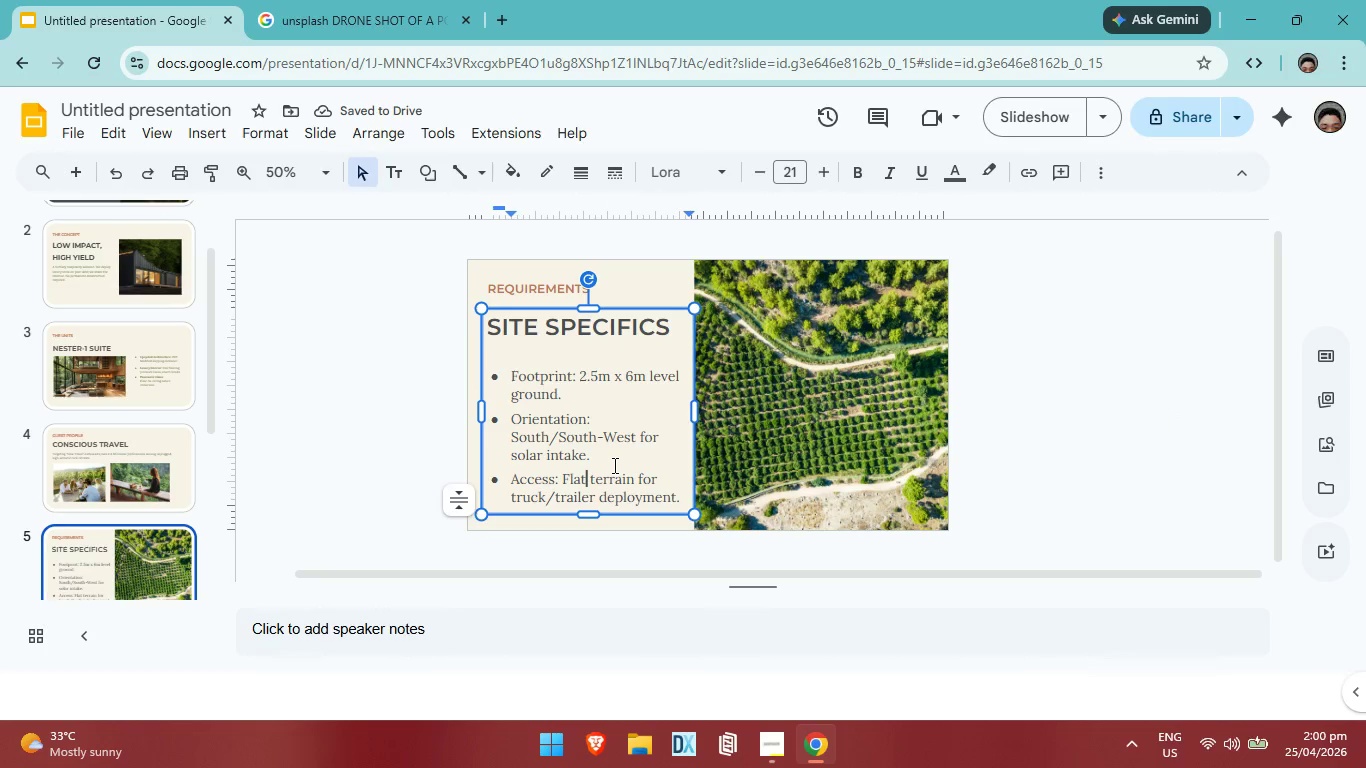 
key(ArrowLeft)
 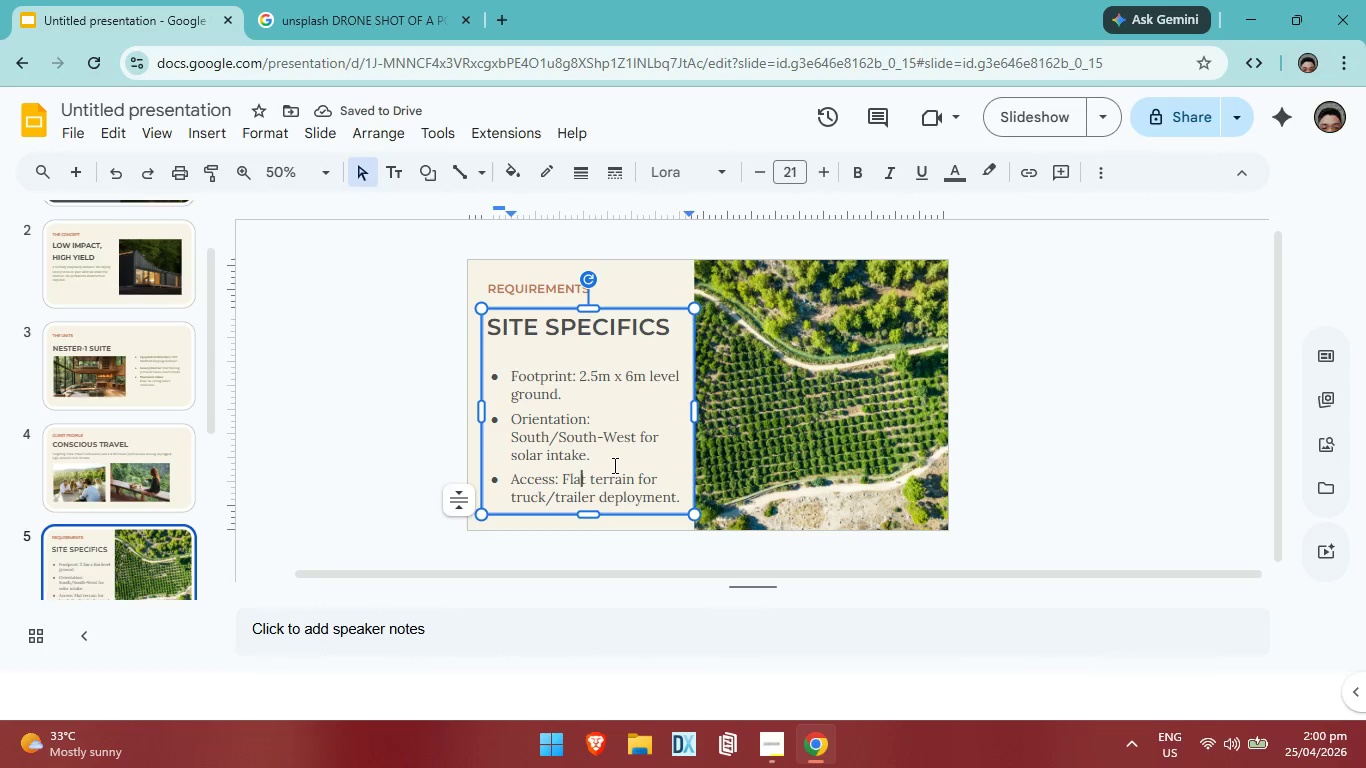 
key(ArrowLeft)
 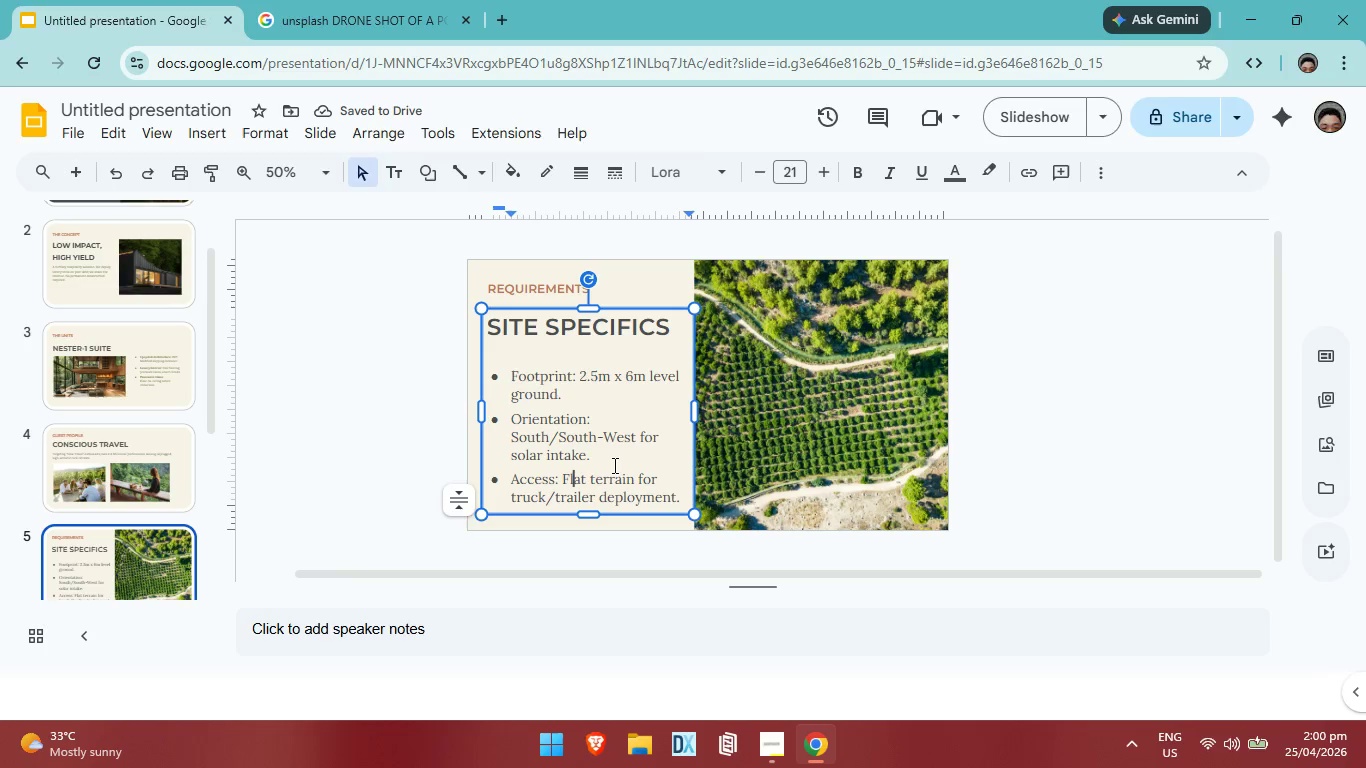 
key(ArrowLeft)
 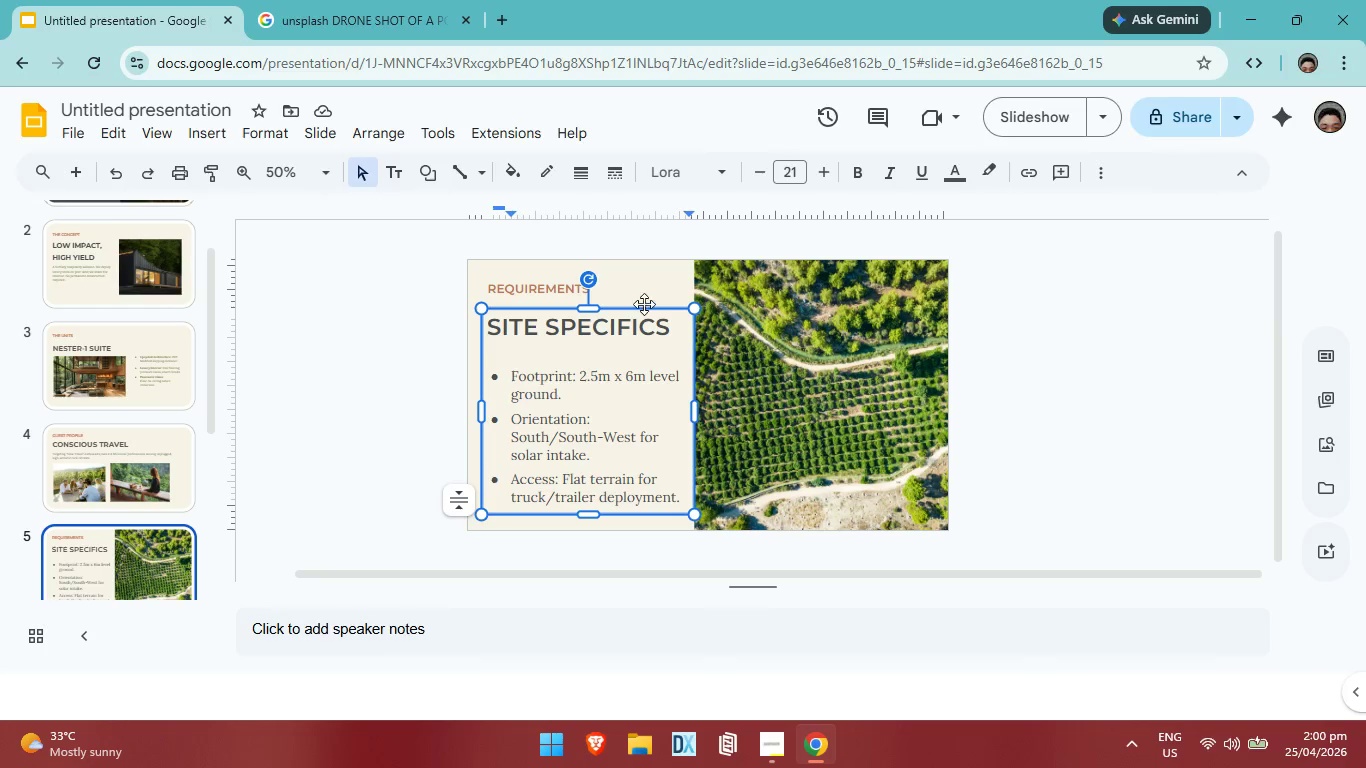 
left_click([644, 303])
 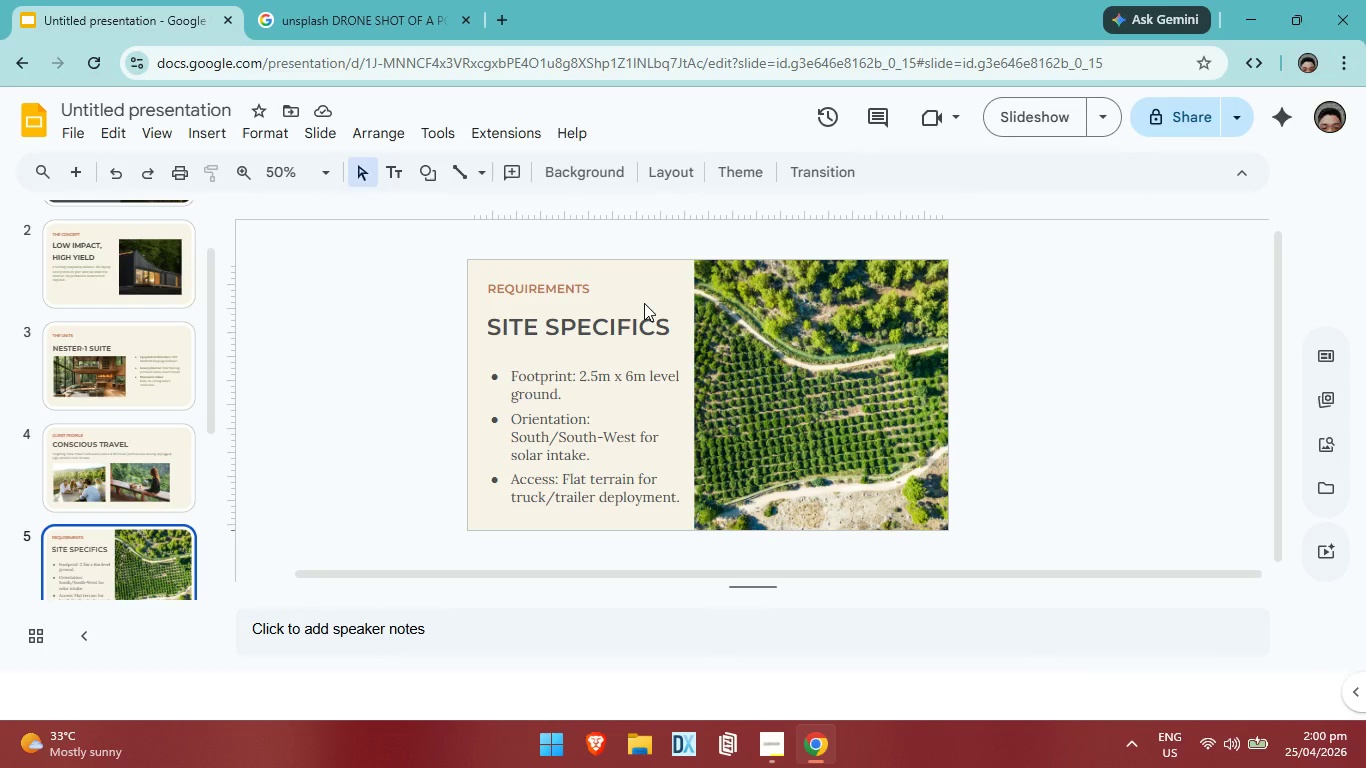 
key(ArrowLeft)
 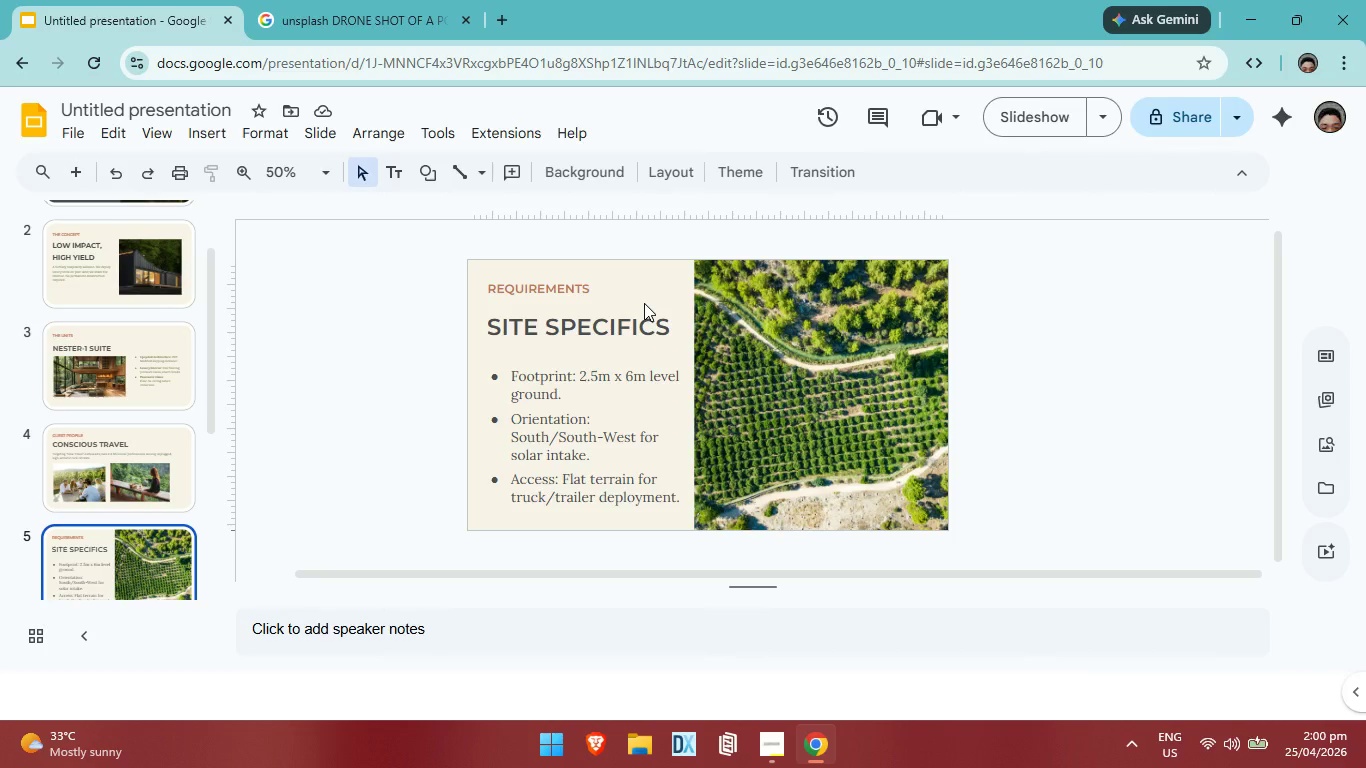 
key(ArrowLeft)
 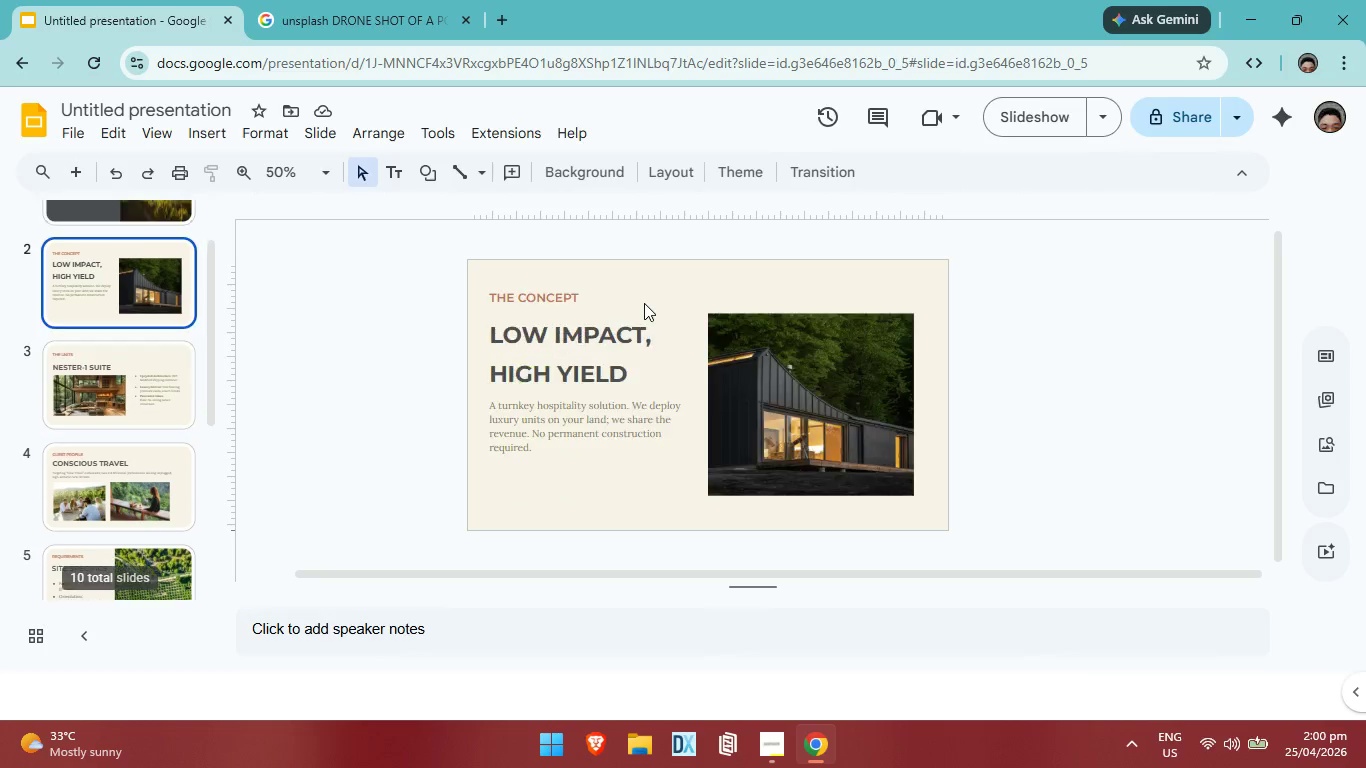 
key(ArrowLeft)
 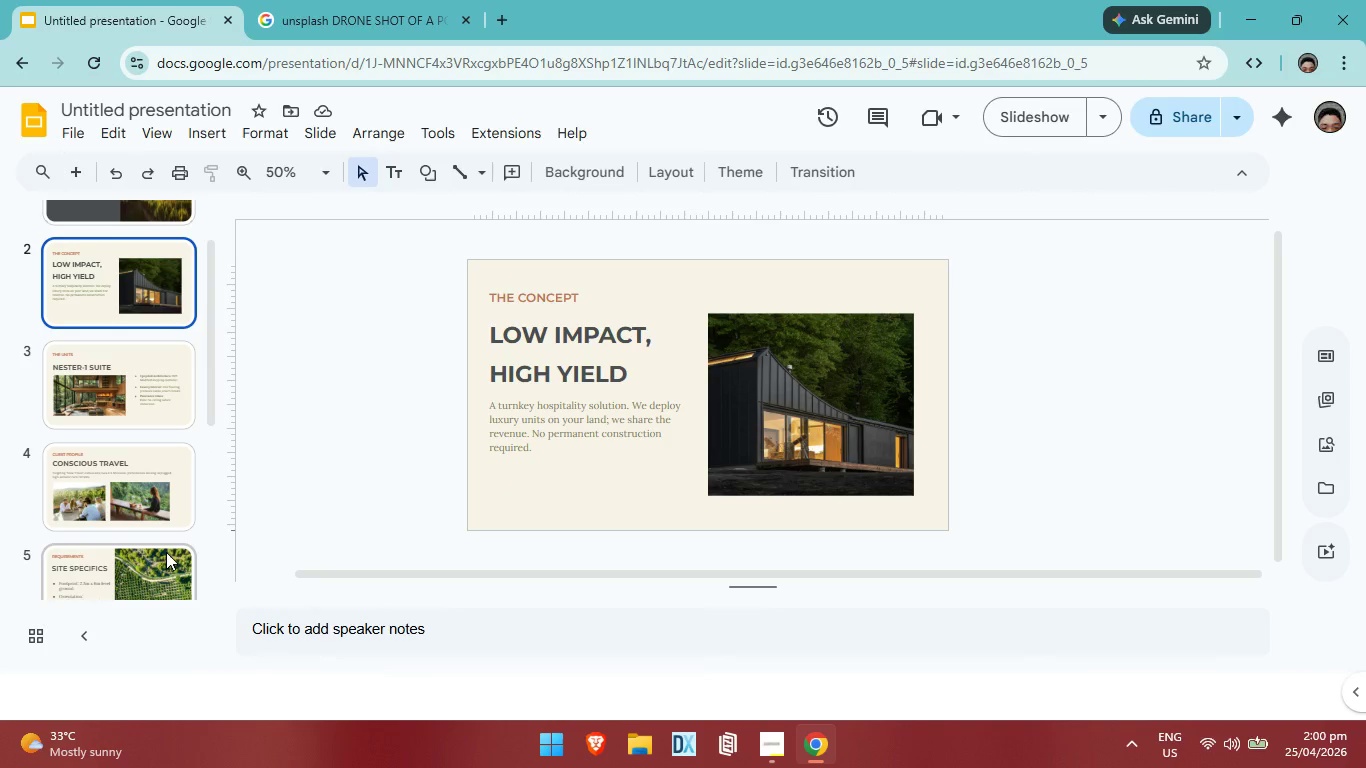 
scroll: coordinate [166, 552], scroll_direction: down, amount: 4.0
 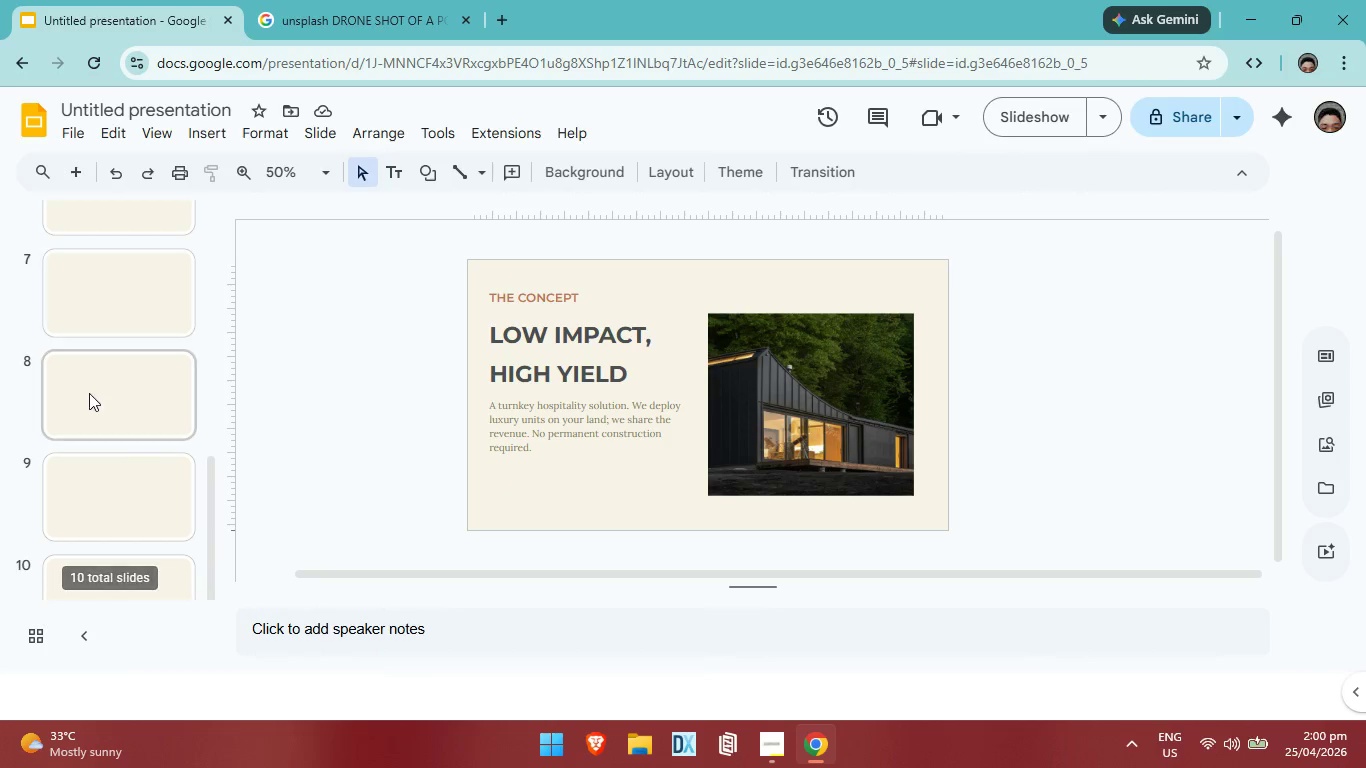 
scroll: coordinate [89, 393], scroll_direction: up, amount: 1.0
 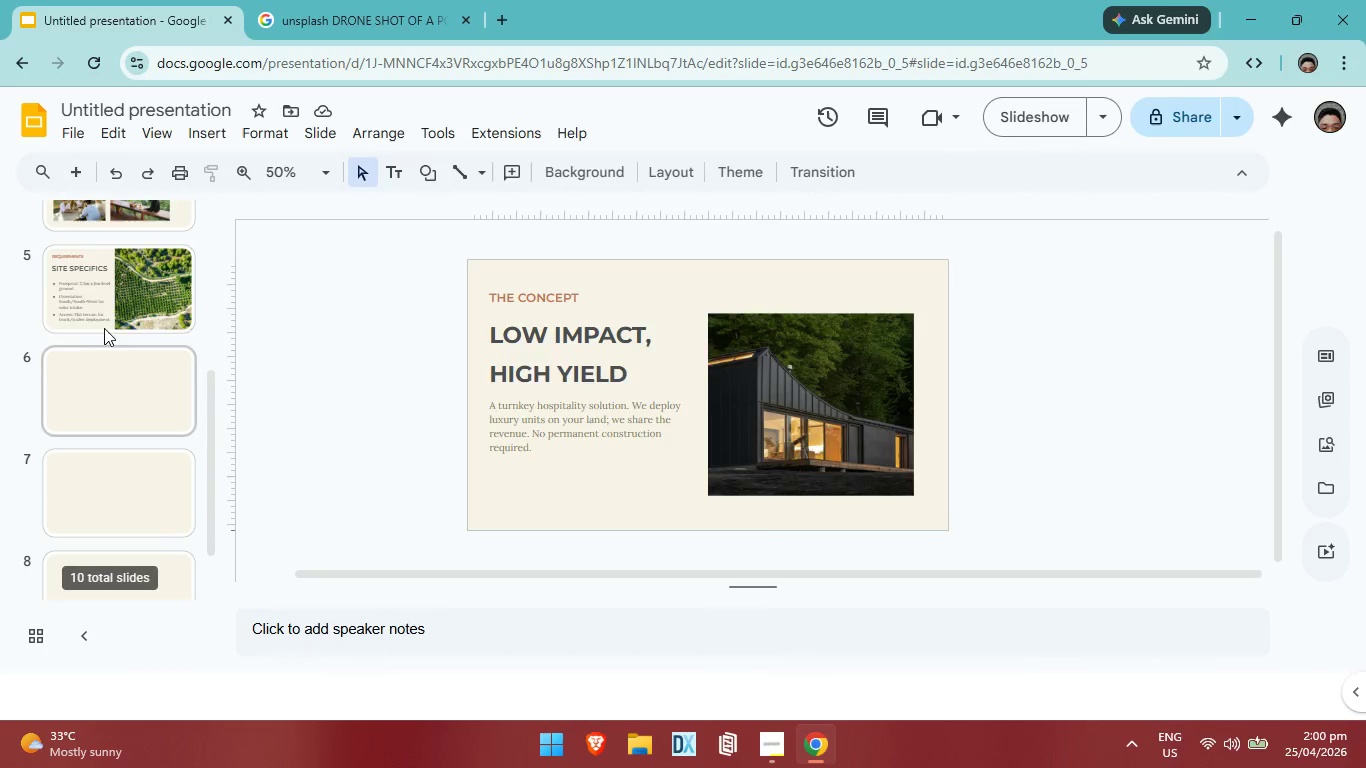 
left_click([105, 325])
 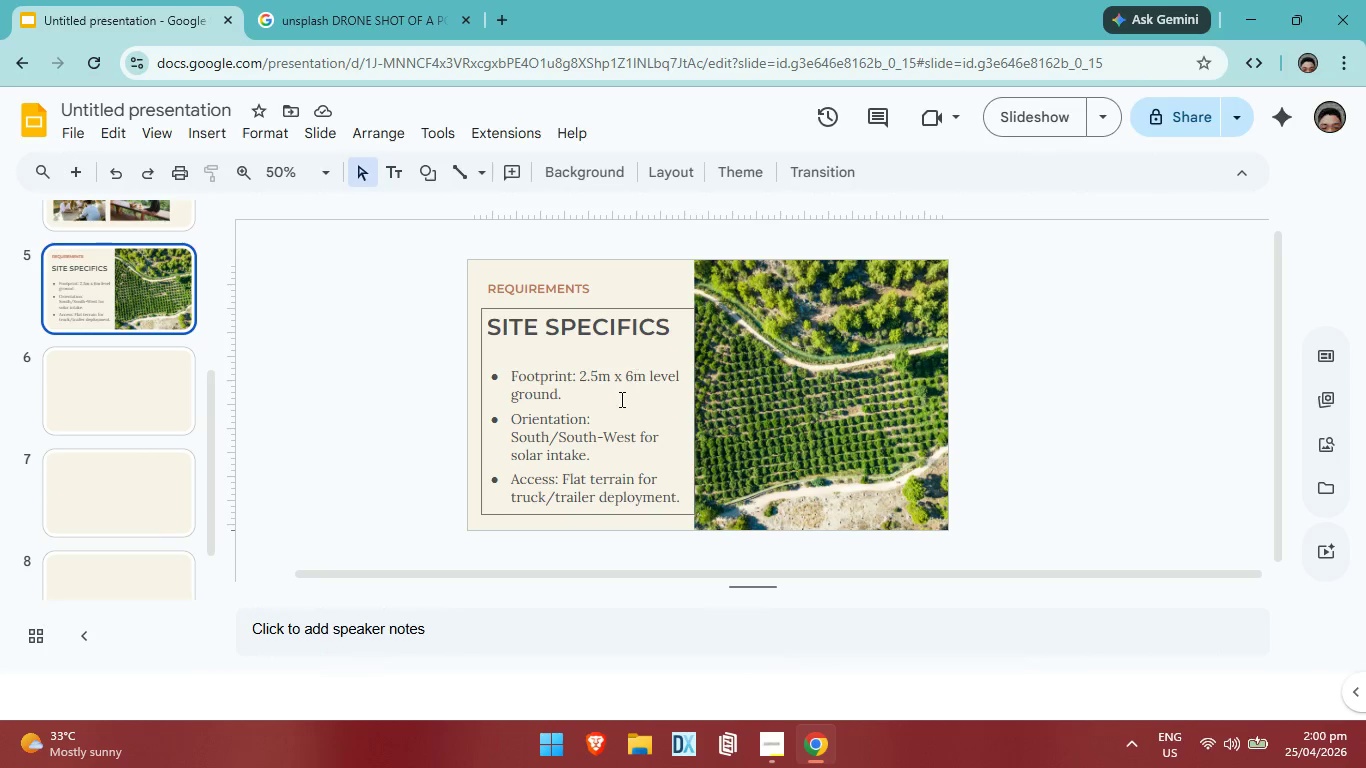 
left_click([620, 399])
 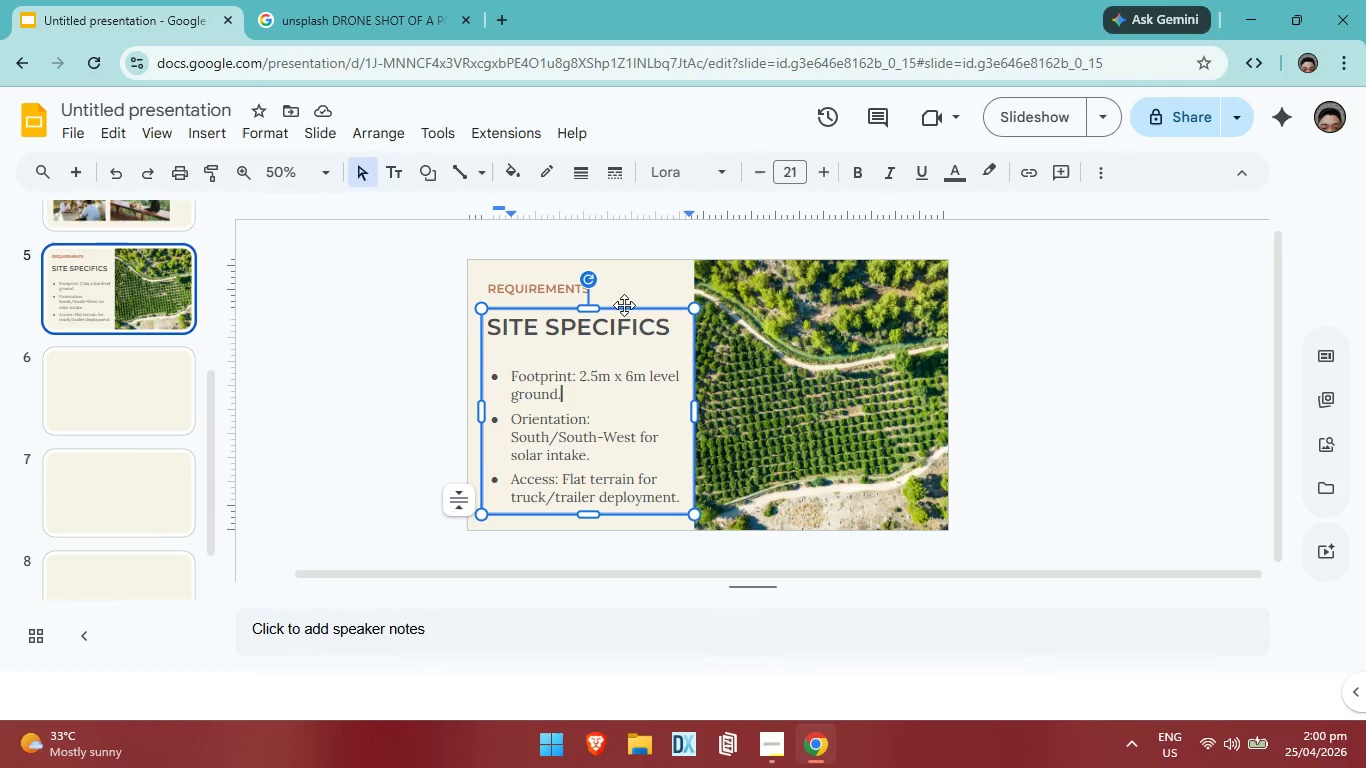 
left_click([626, 302])
 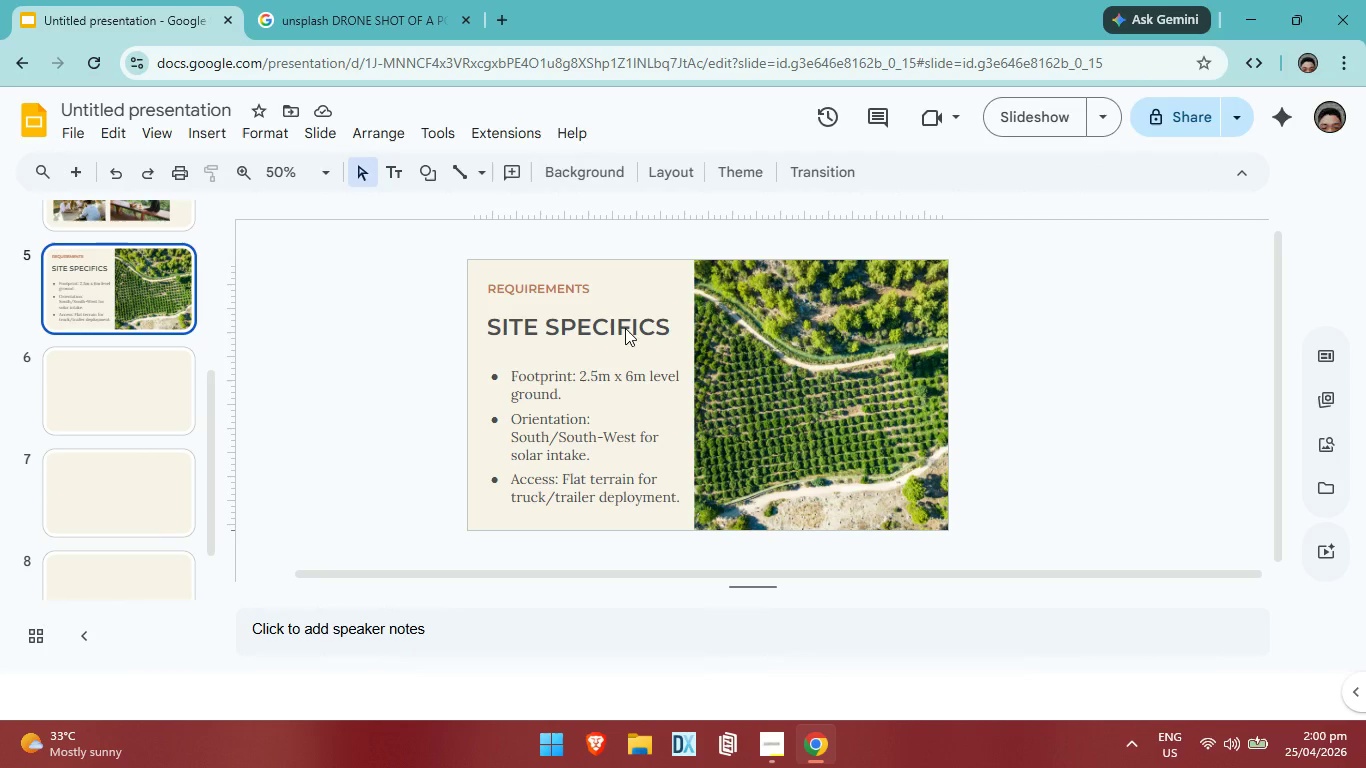 
left_click([625, 328])
 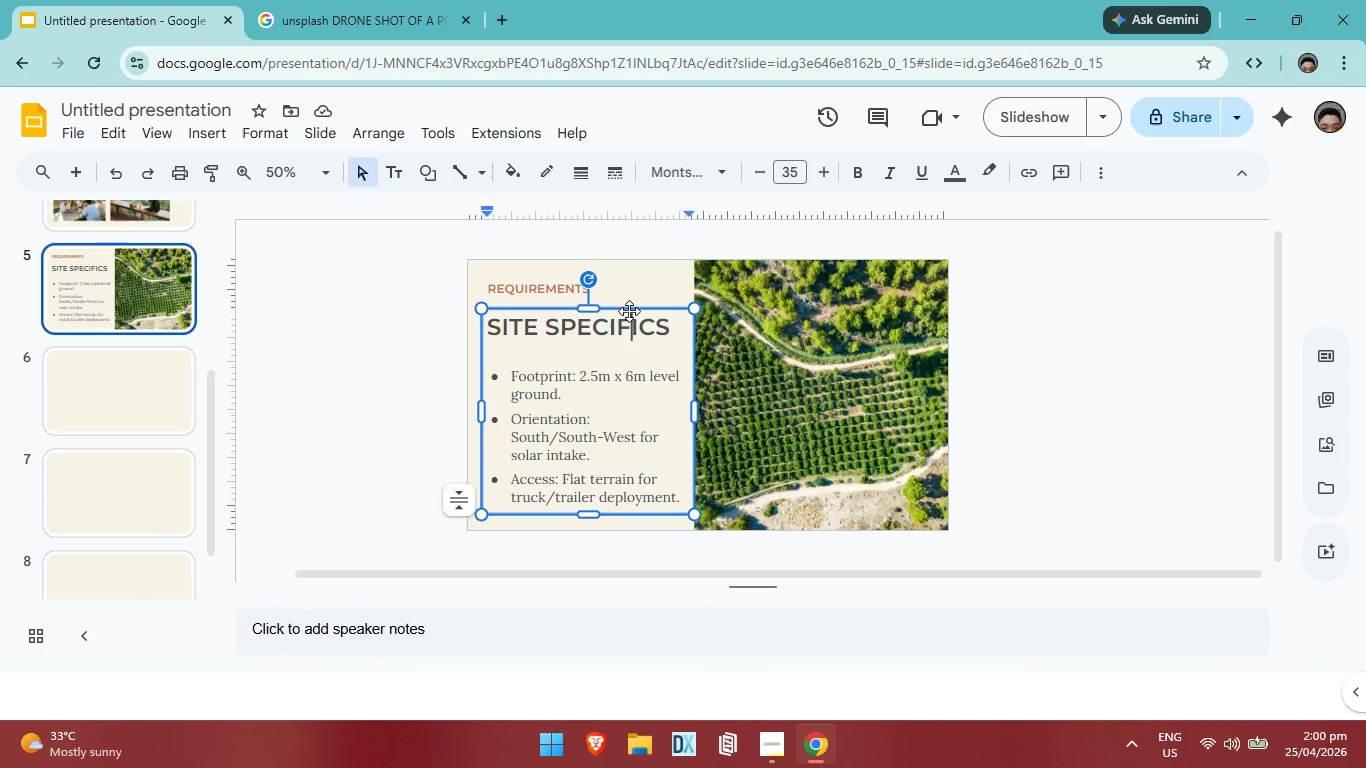 
left_click([629, 311])
 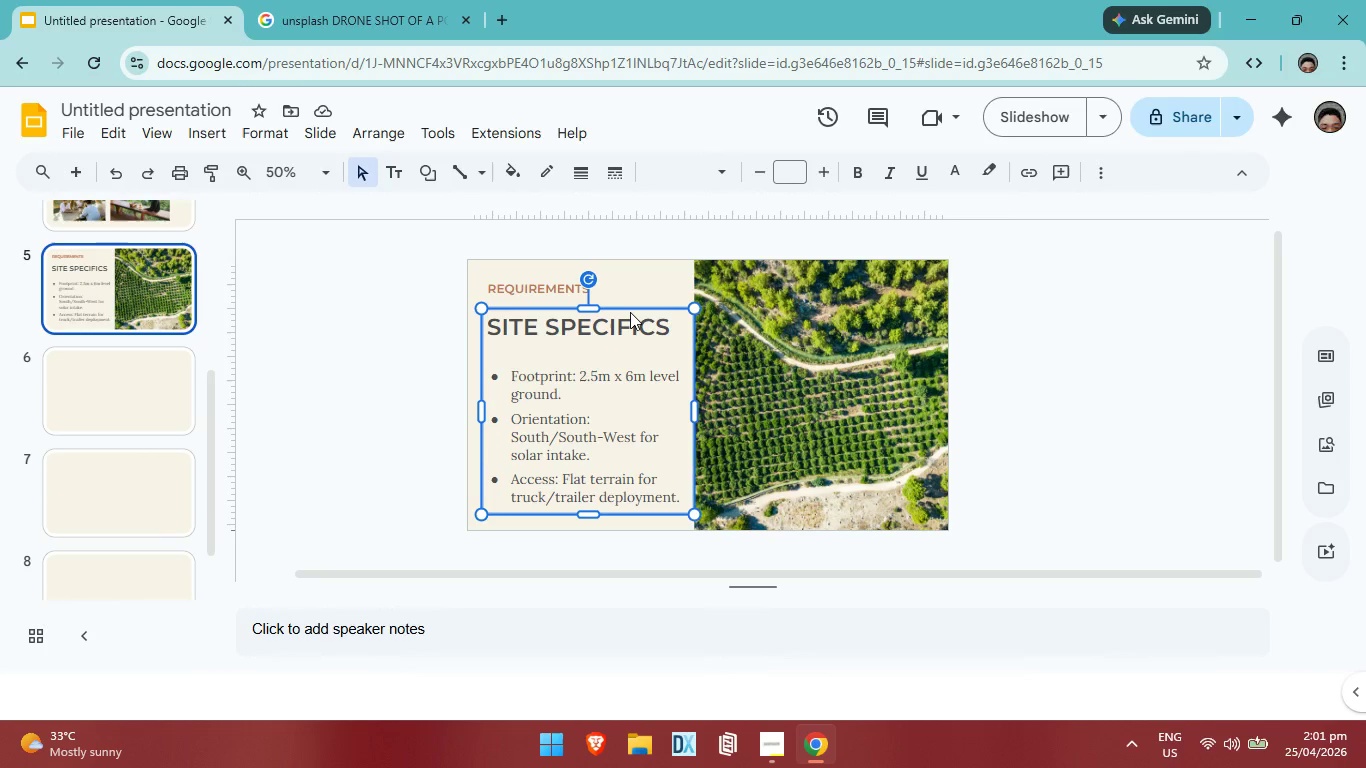 
key(ArrowLeft)
 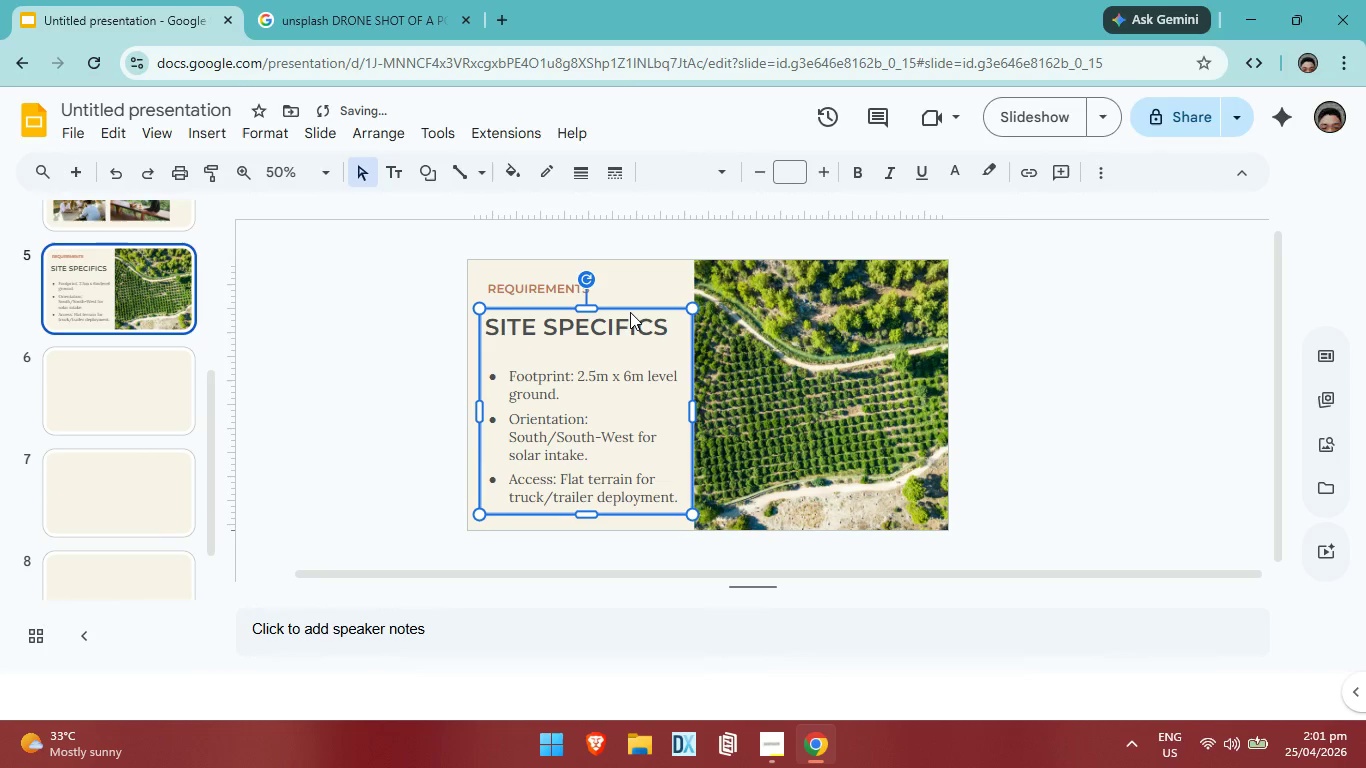 
key(ArrowLeft)
 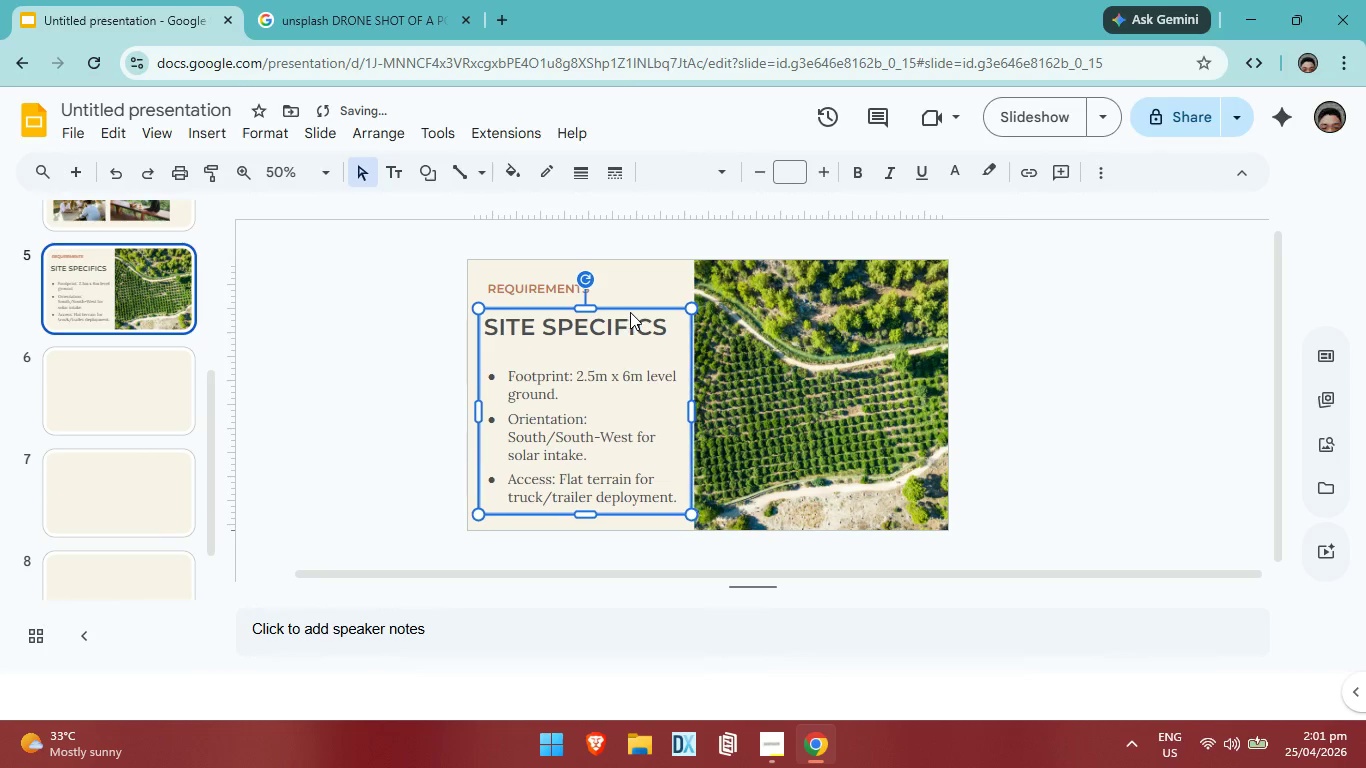 
key(ArrowLeft)
 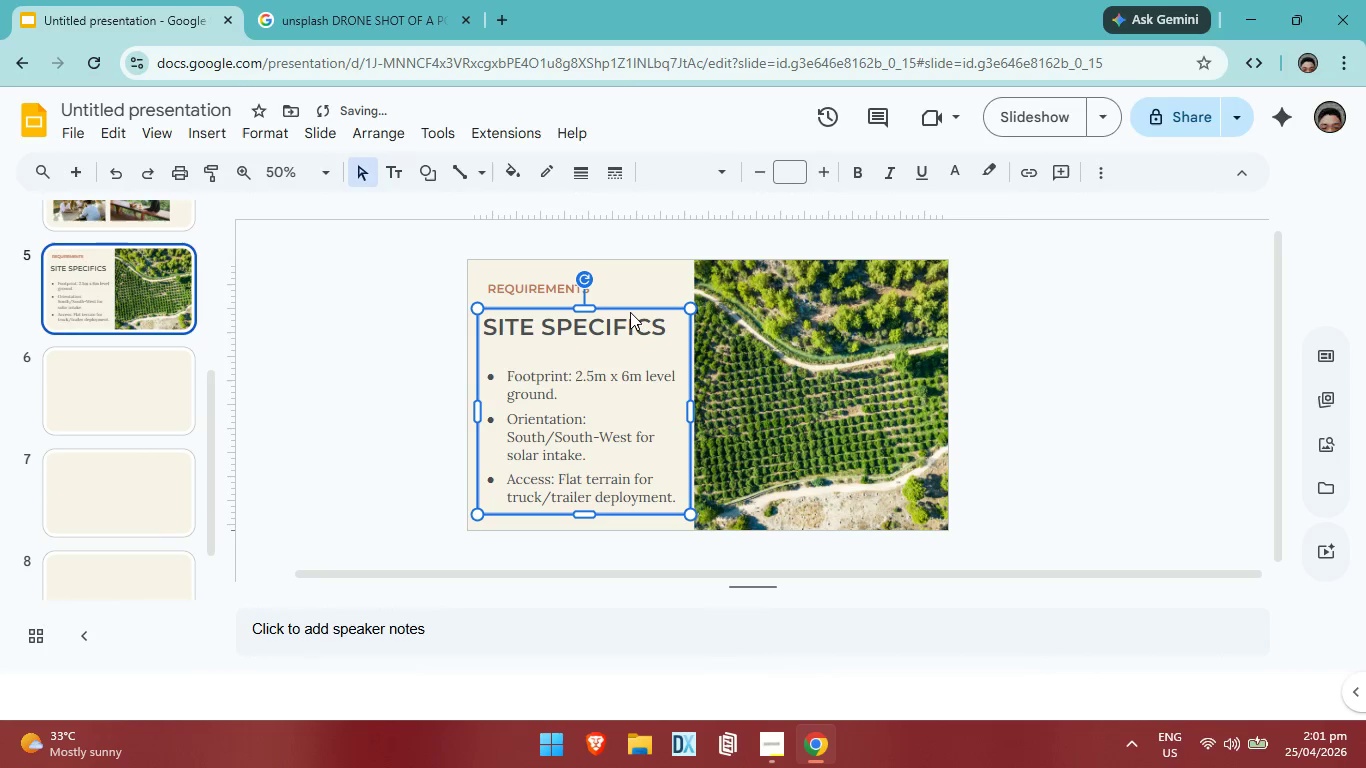 
key(ArrowLeft)
 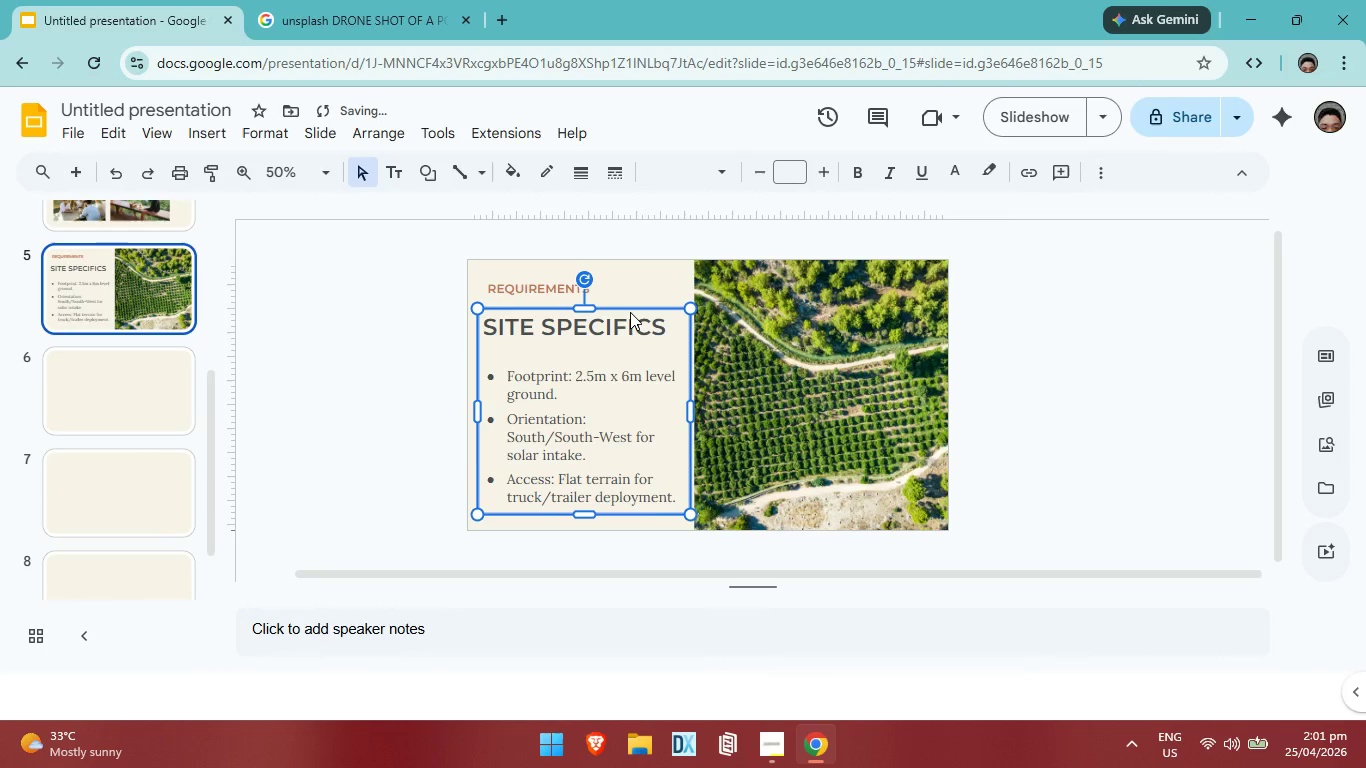 
key(ArrowRight)
 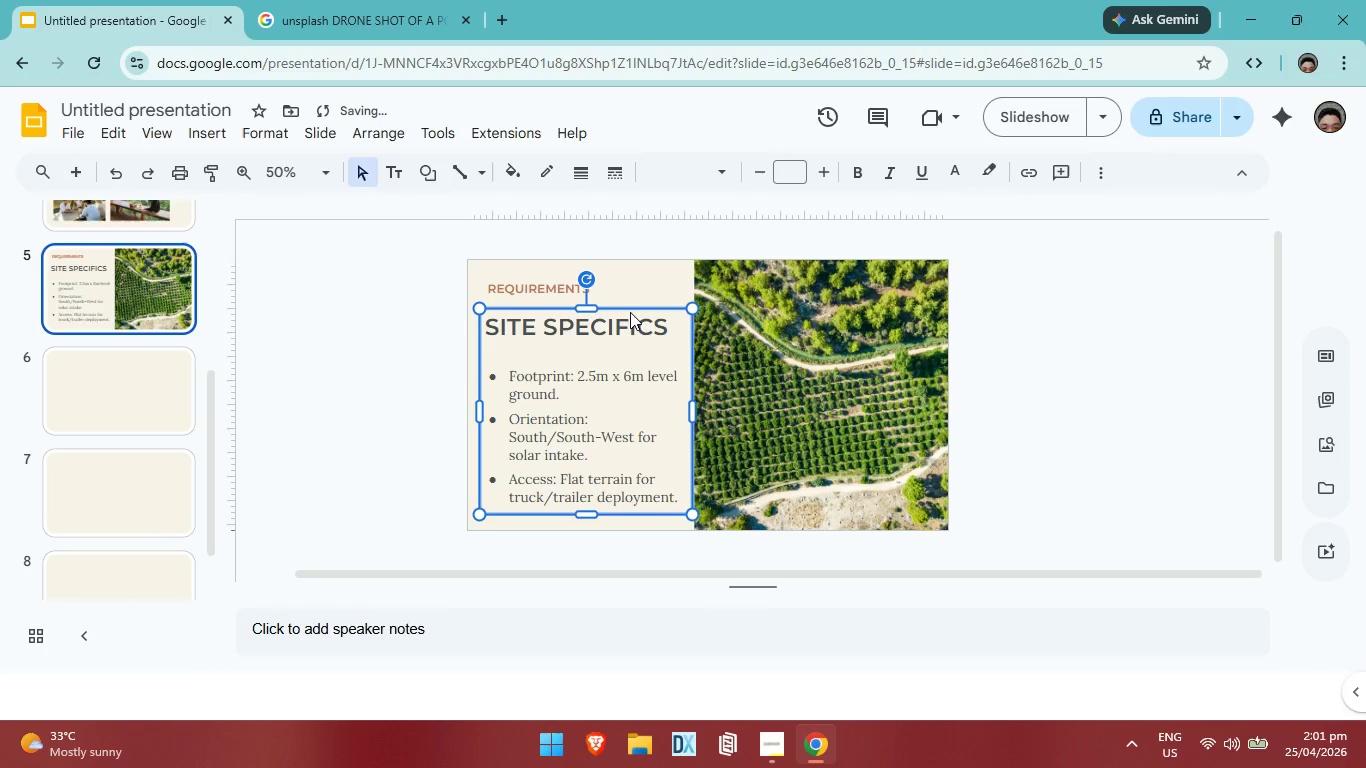 
key(ArrowRight)
 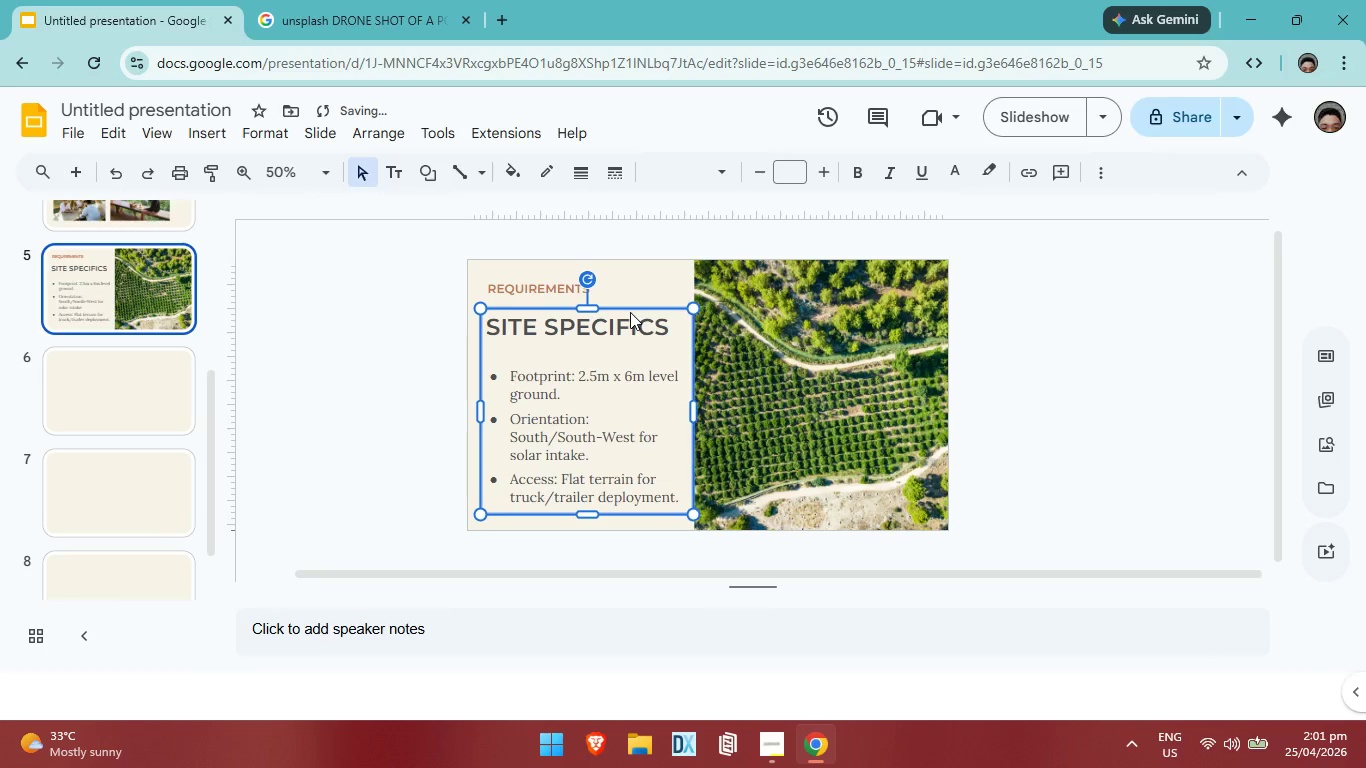 
key(ArrowRight)
 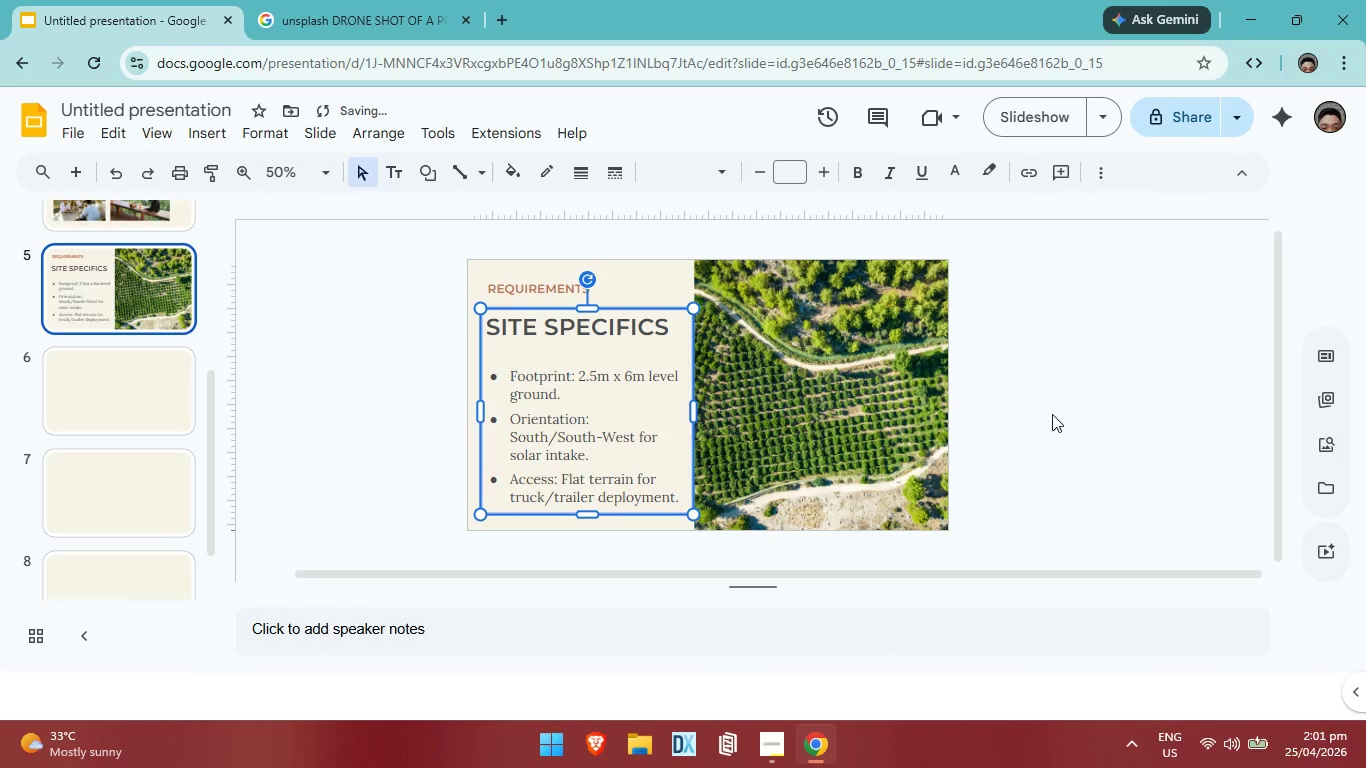 
key(ArrowRight)
 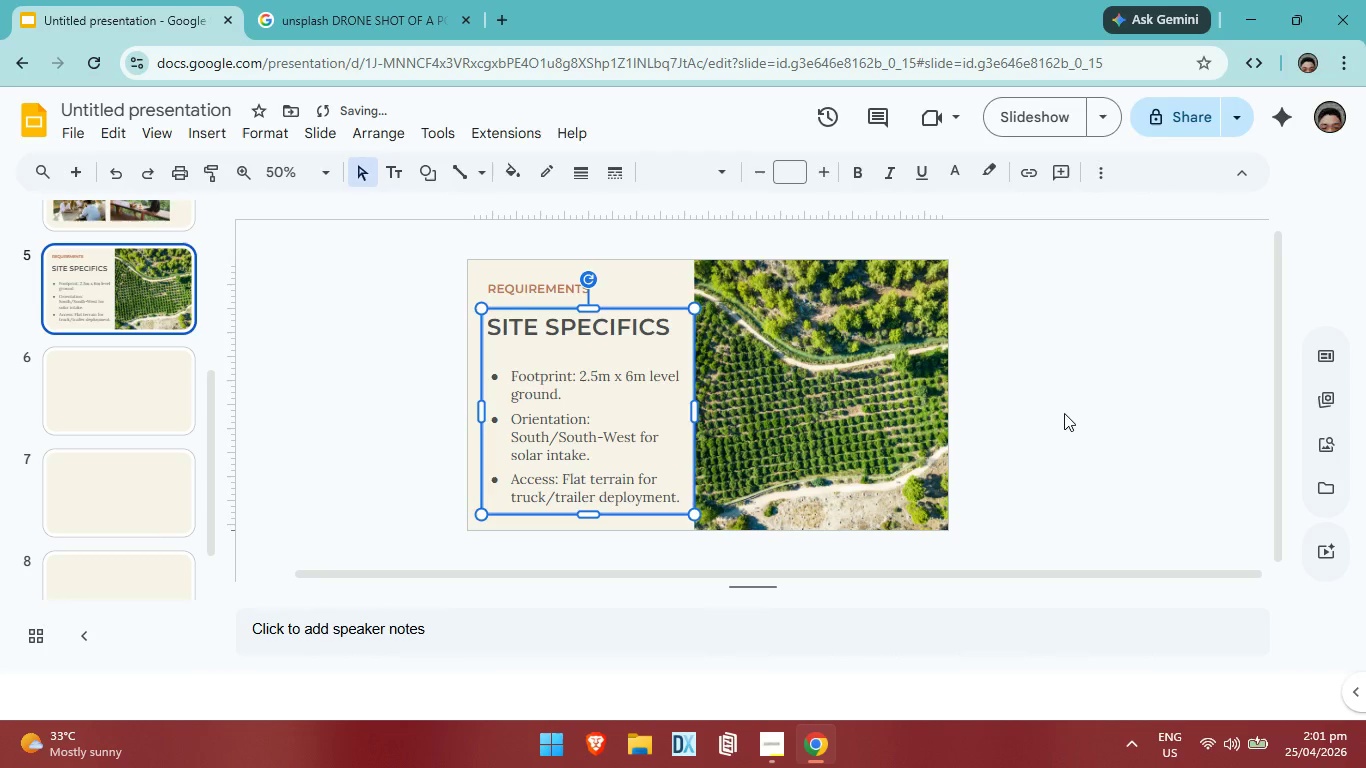 
left_click([1067, 414])
 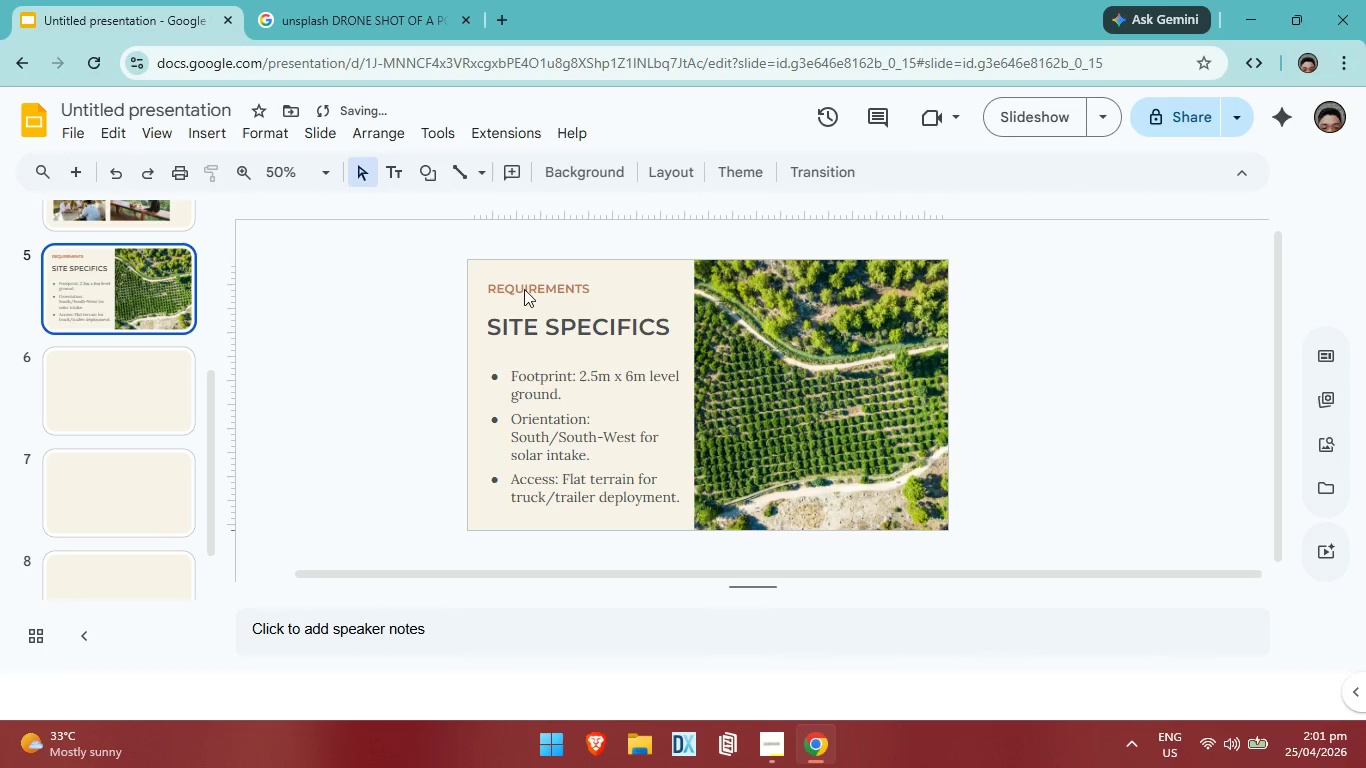 
left_click([524, 289])
 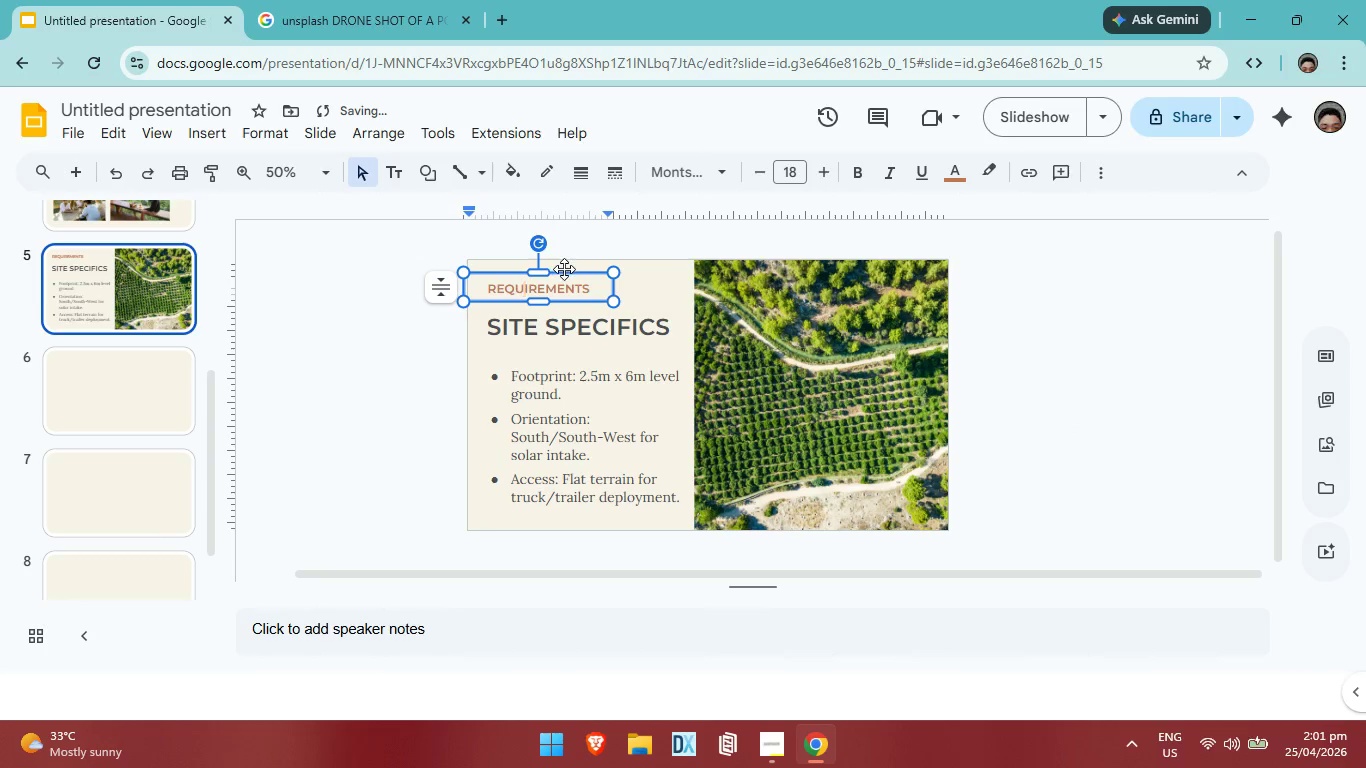 
left_click([564, 270])
 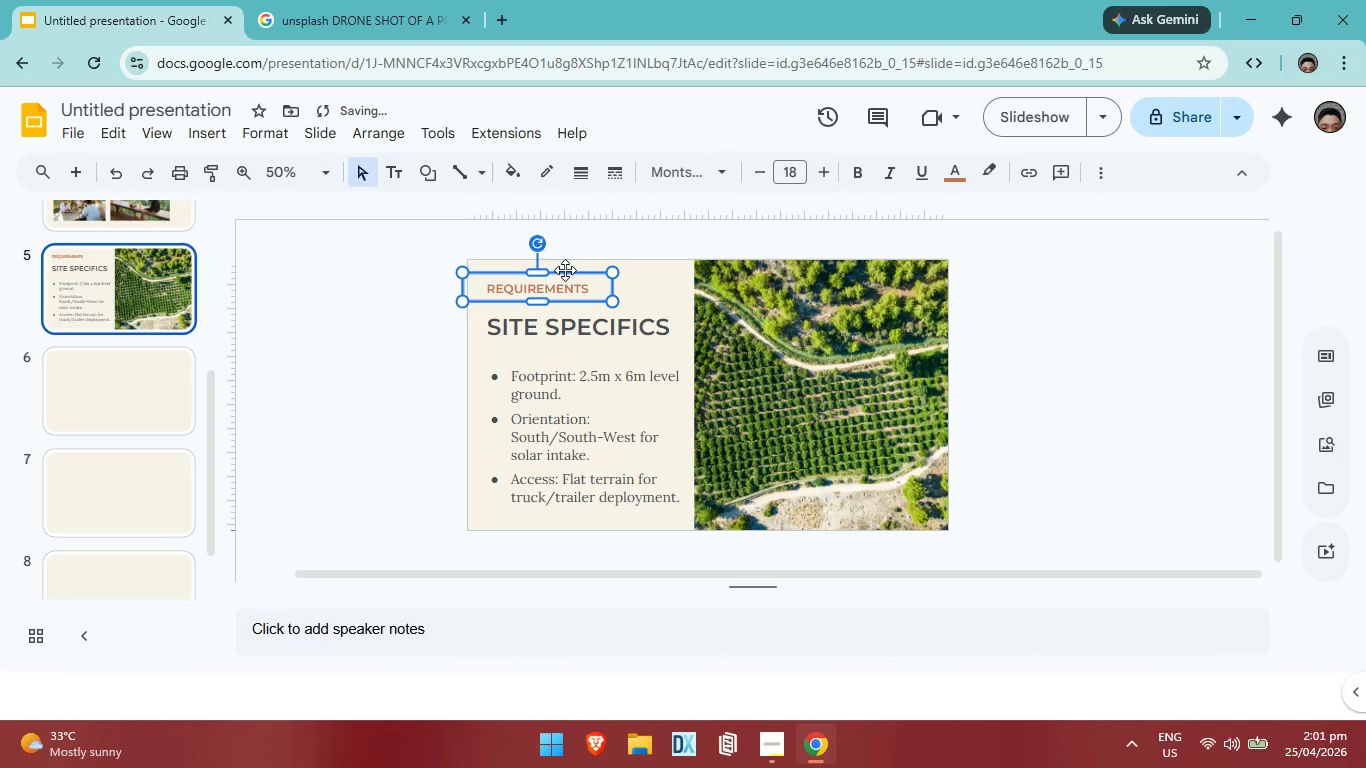 
key(ArrowLeft)
 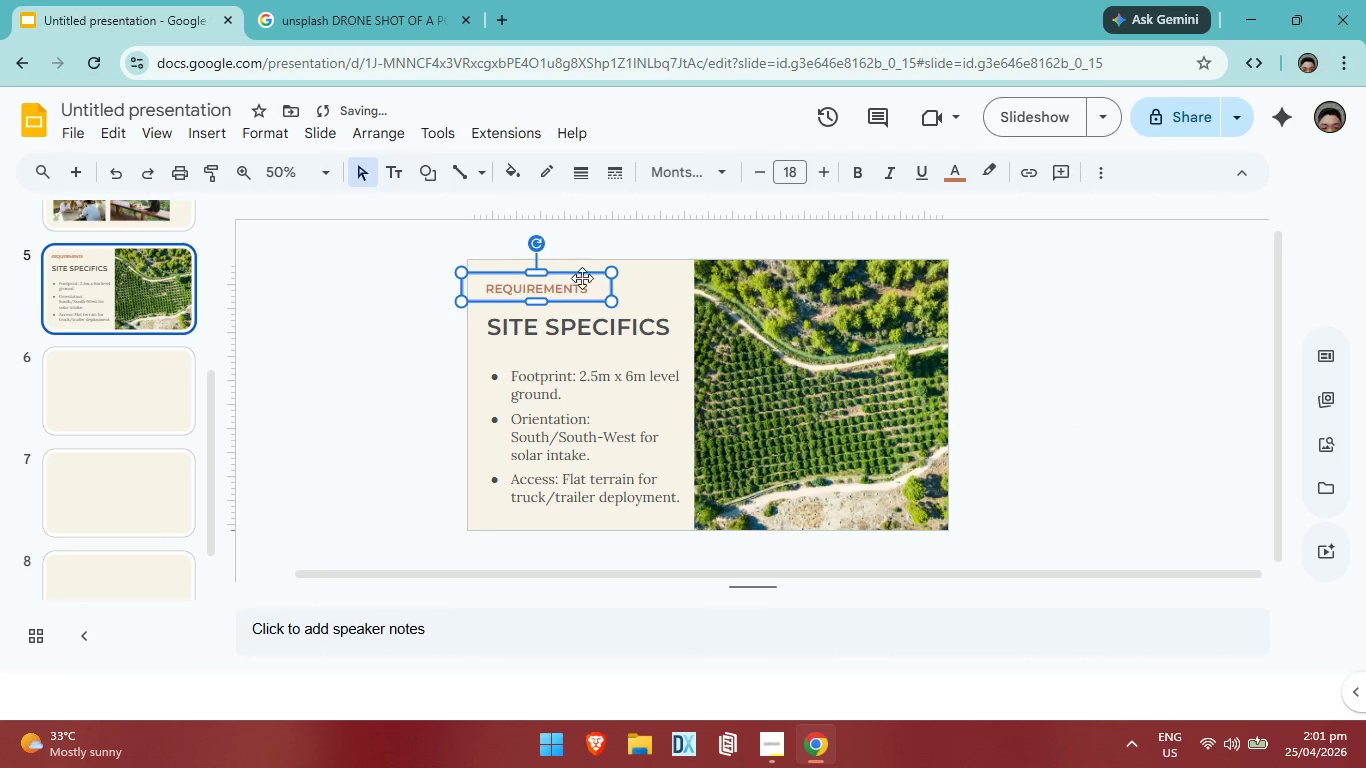 
key(ArrowLeft)
 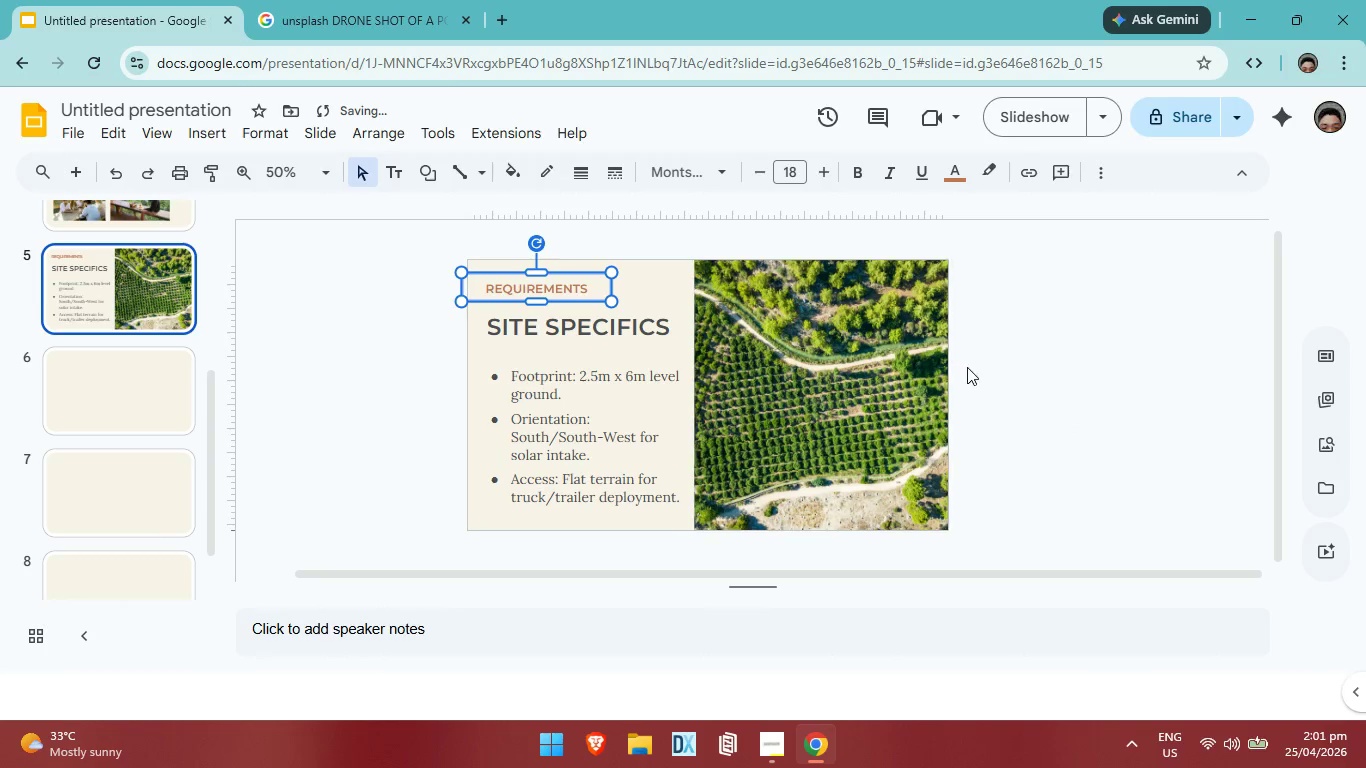 
key(ArrowRight)
 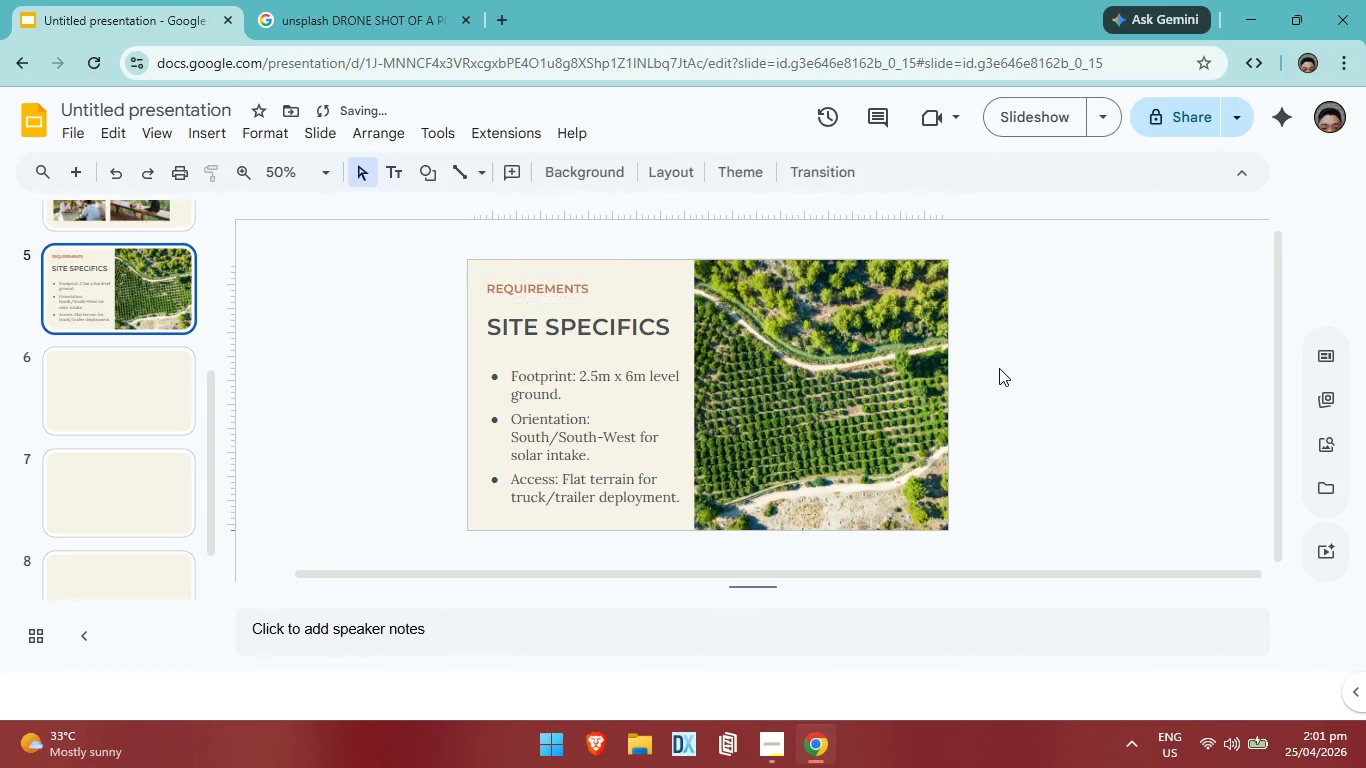 
left_click([995, 368])
 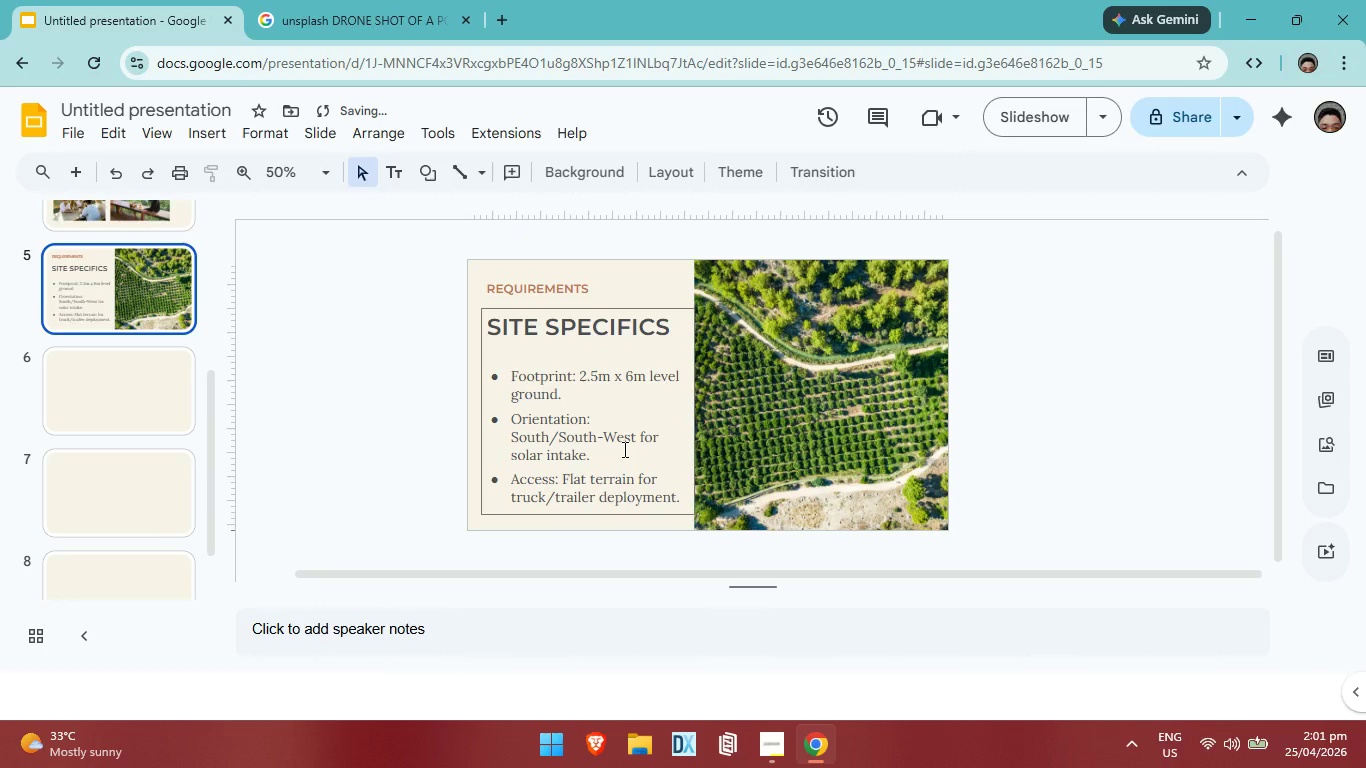 
left_click([623, 449])
 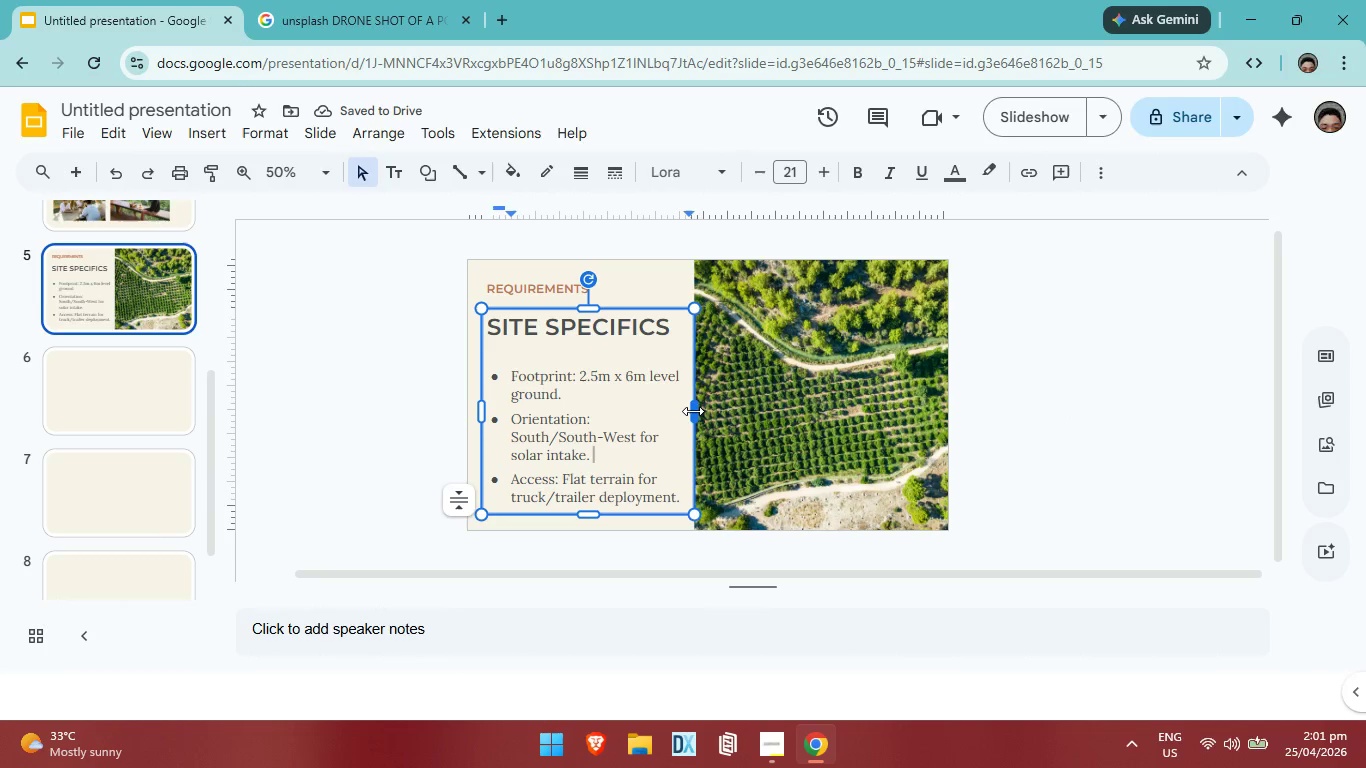 
left_click_drag(start_coordinate=[693, 411], to_coordinate=[688, 410])
 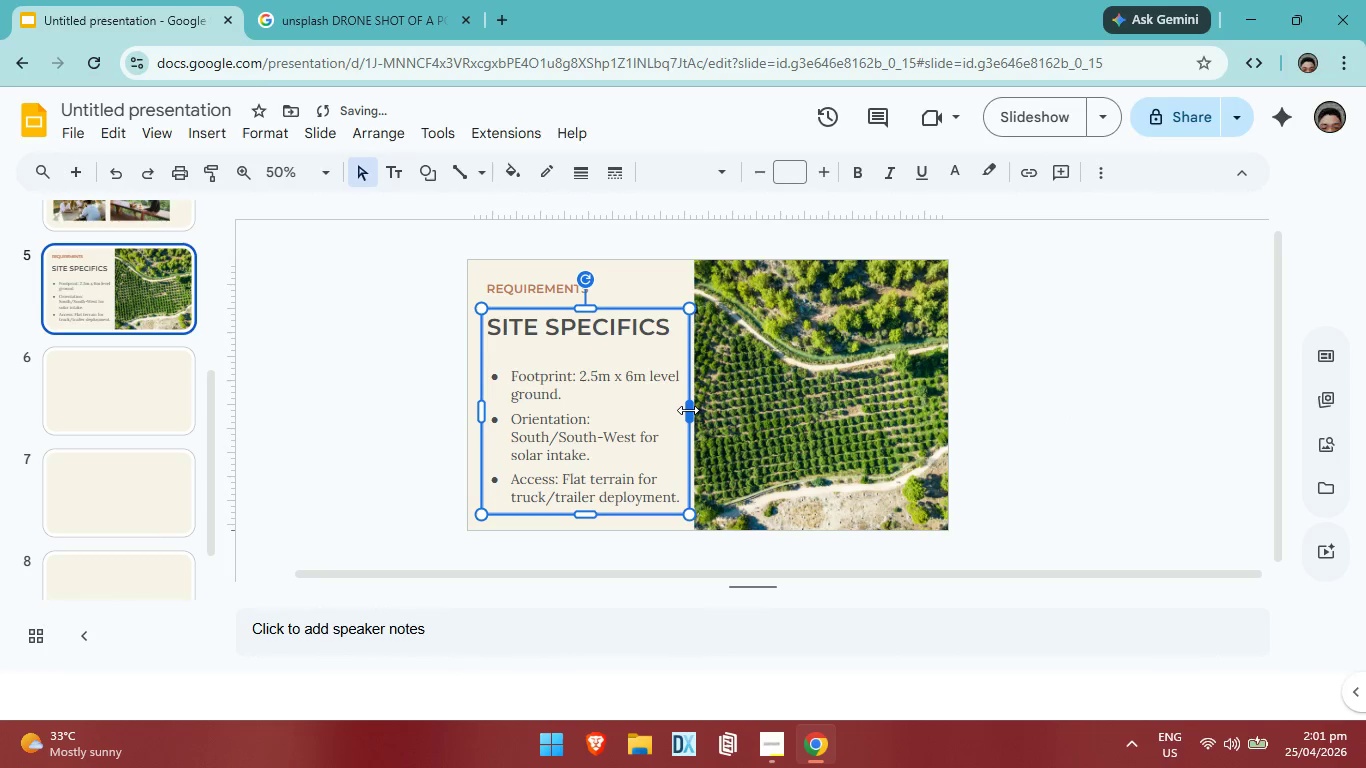 
left_click_drag(start_coordinate=[688, 410], to_coordinate=[679, 414])
 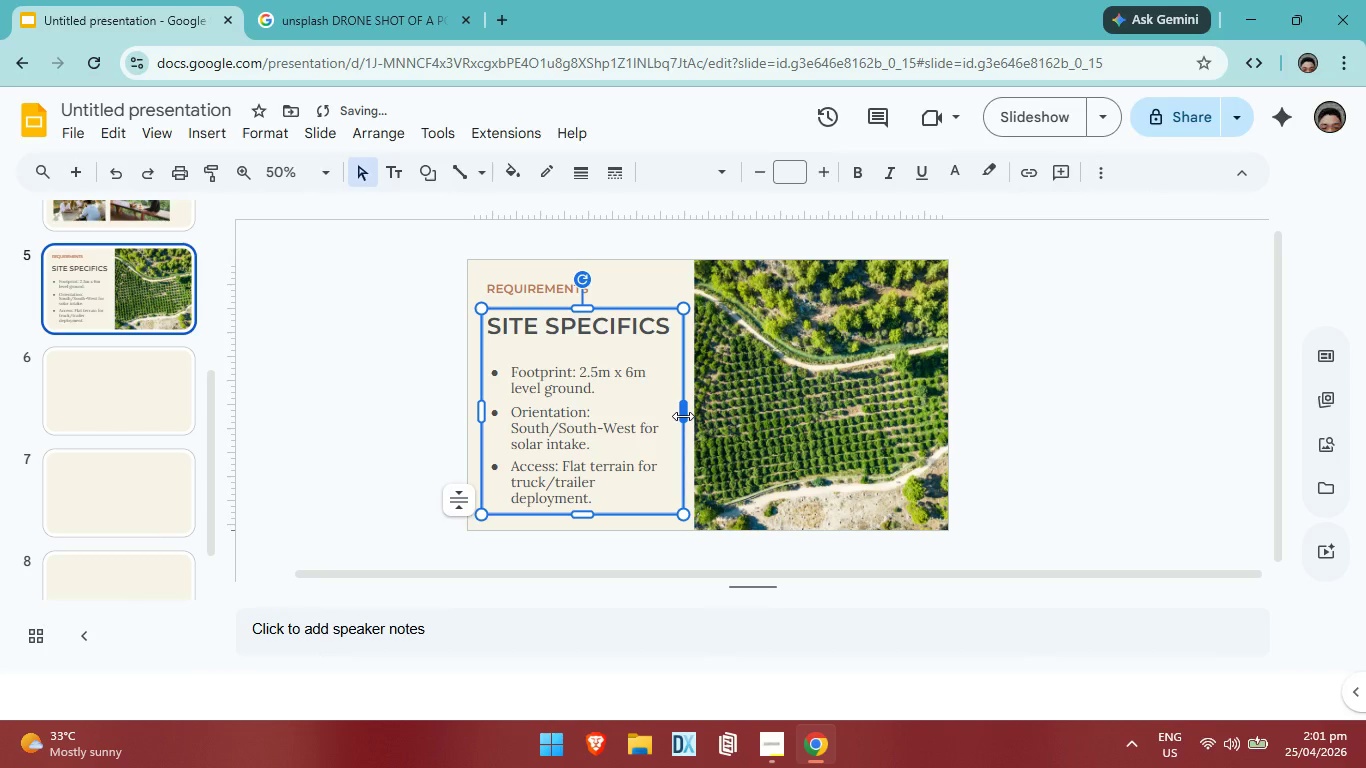 
left_click_drag(start_coordinate=[683, 416], to_coordinate=[691, 416])
 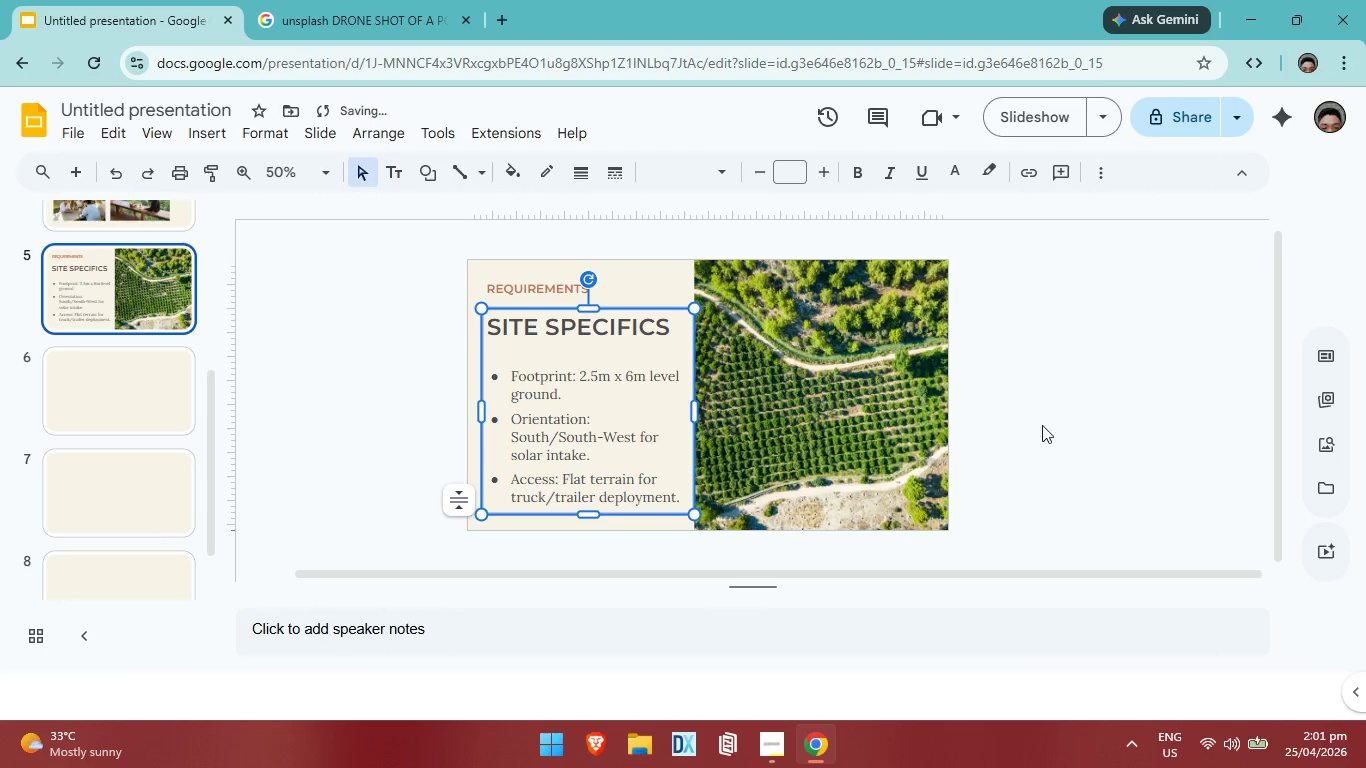 
left_click([1045, 424])
 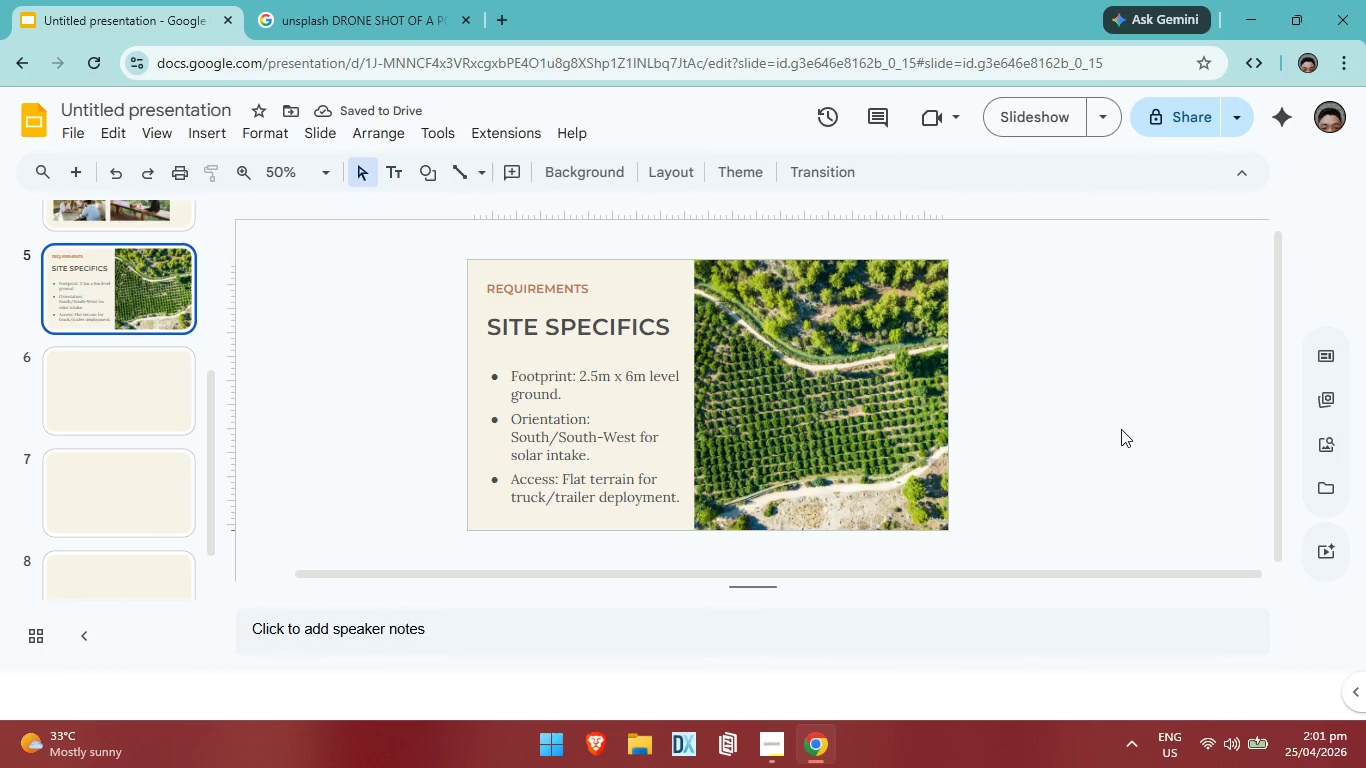 
left_click([717, 419])
 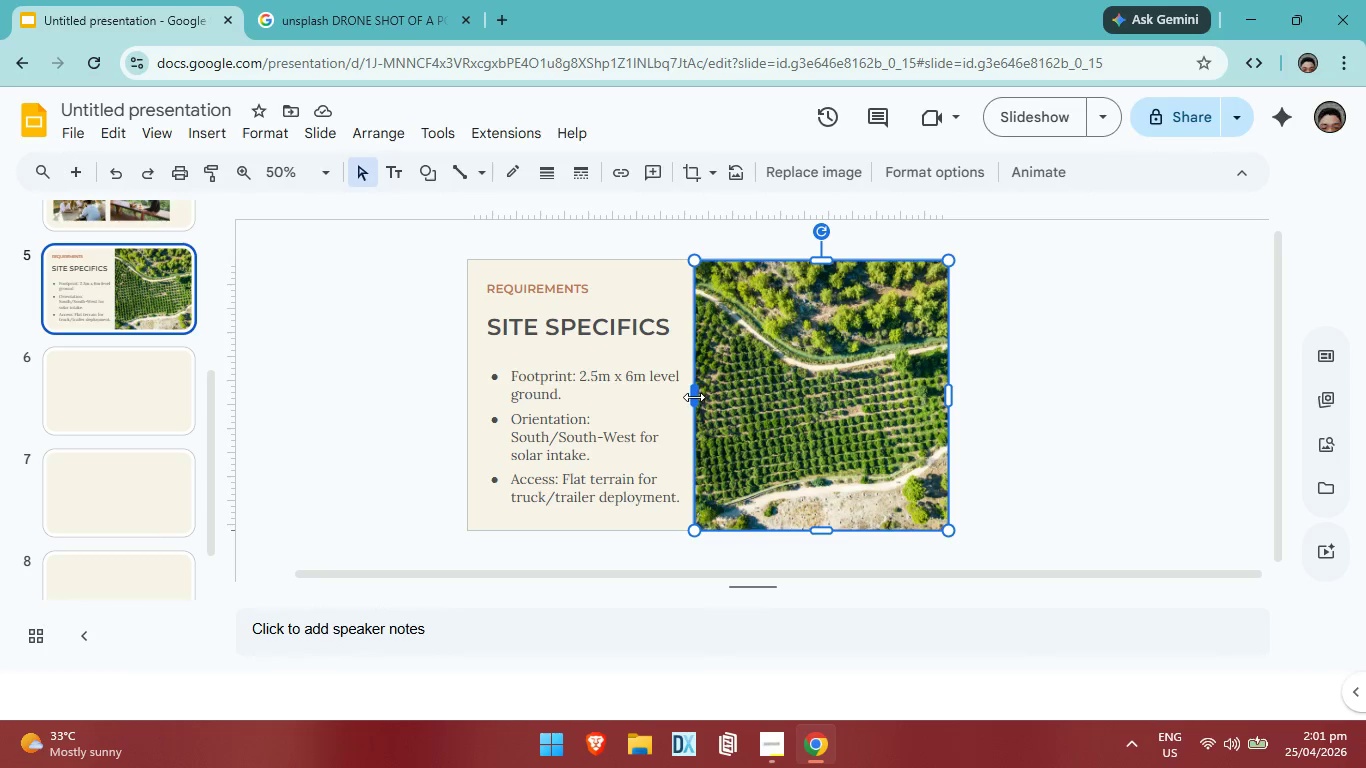 
left_click_drag(start_coordinate=[694, 397], to_coordinate=[702, 399])
 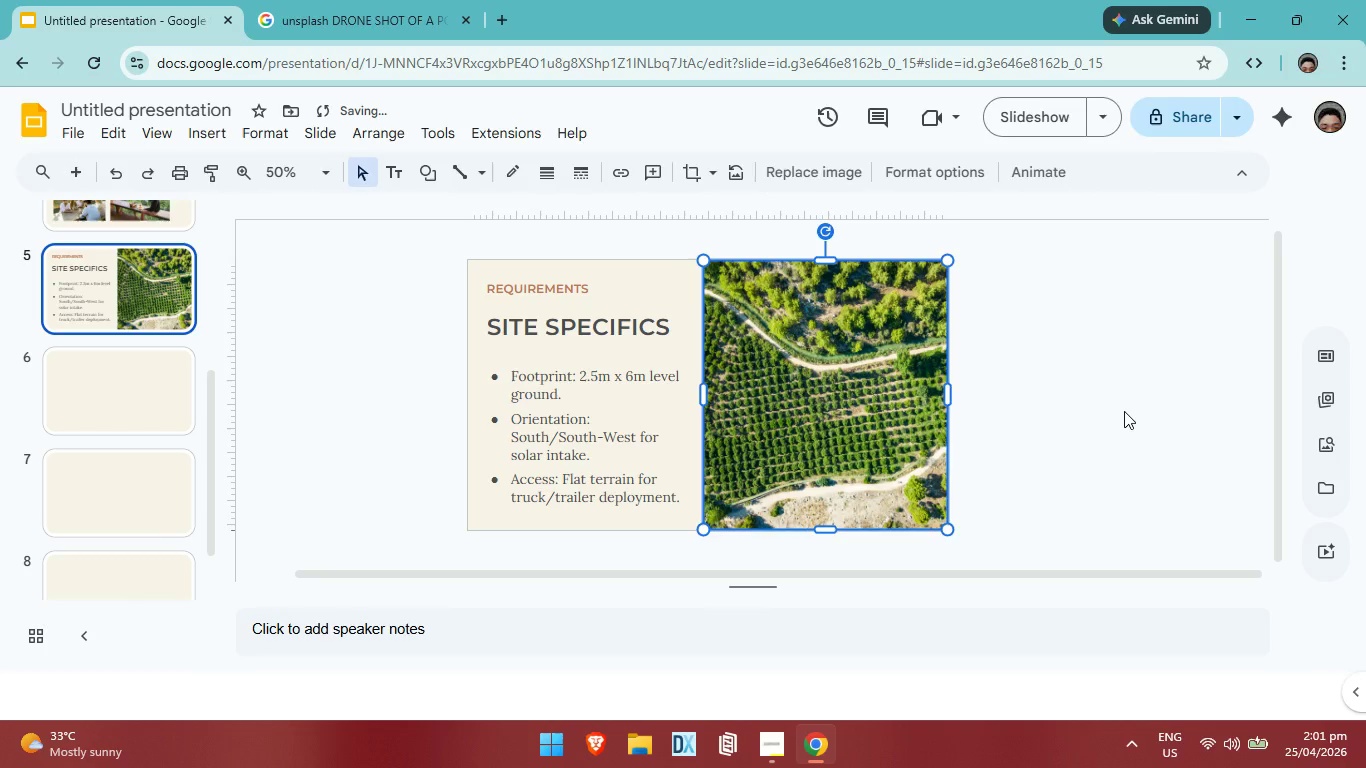 
left_click([1124, 411])
 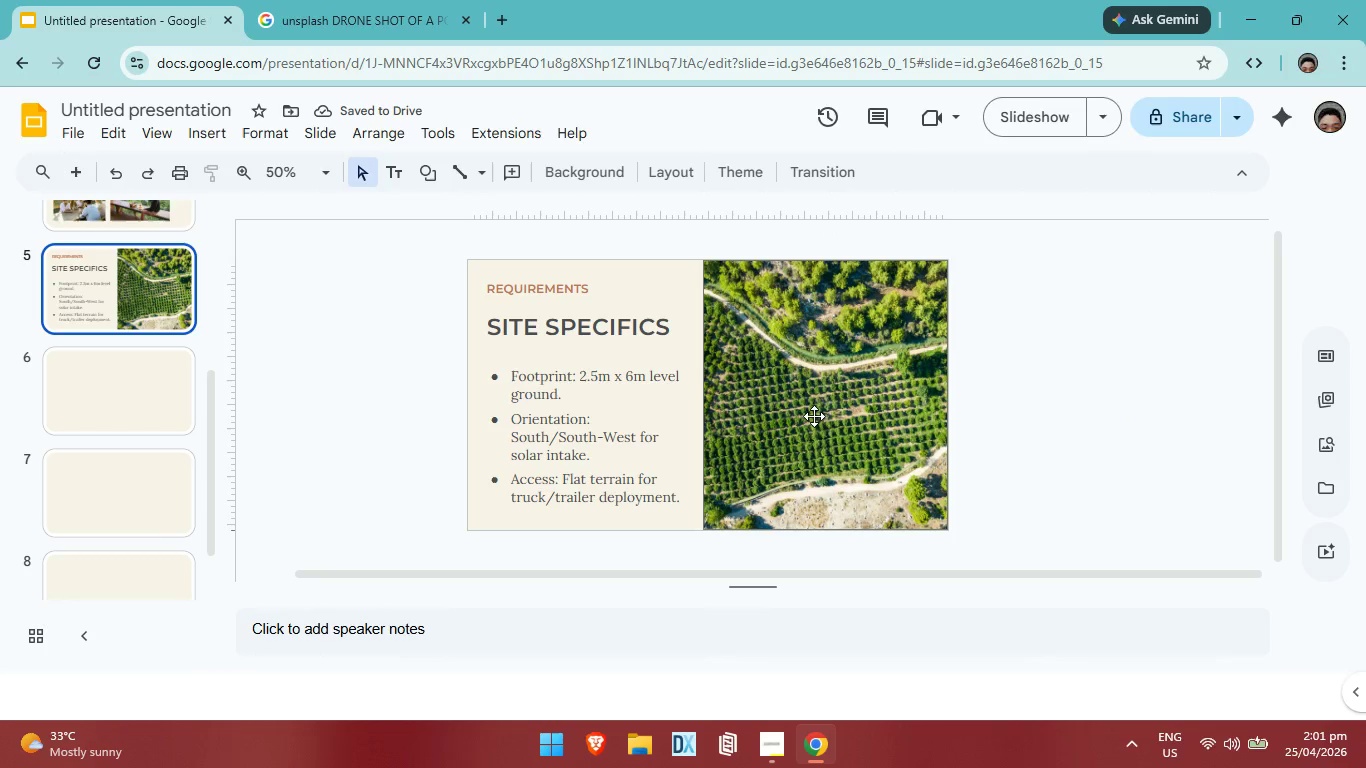 
left_click([638, 340])
 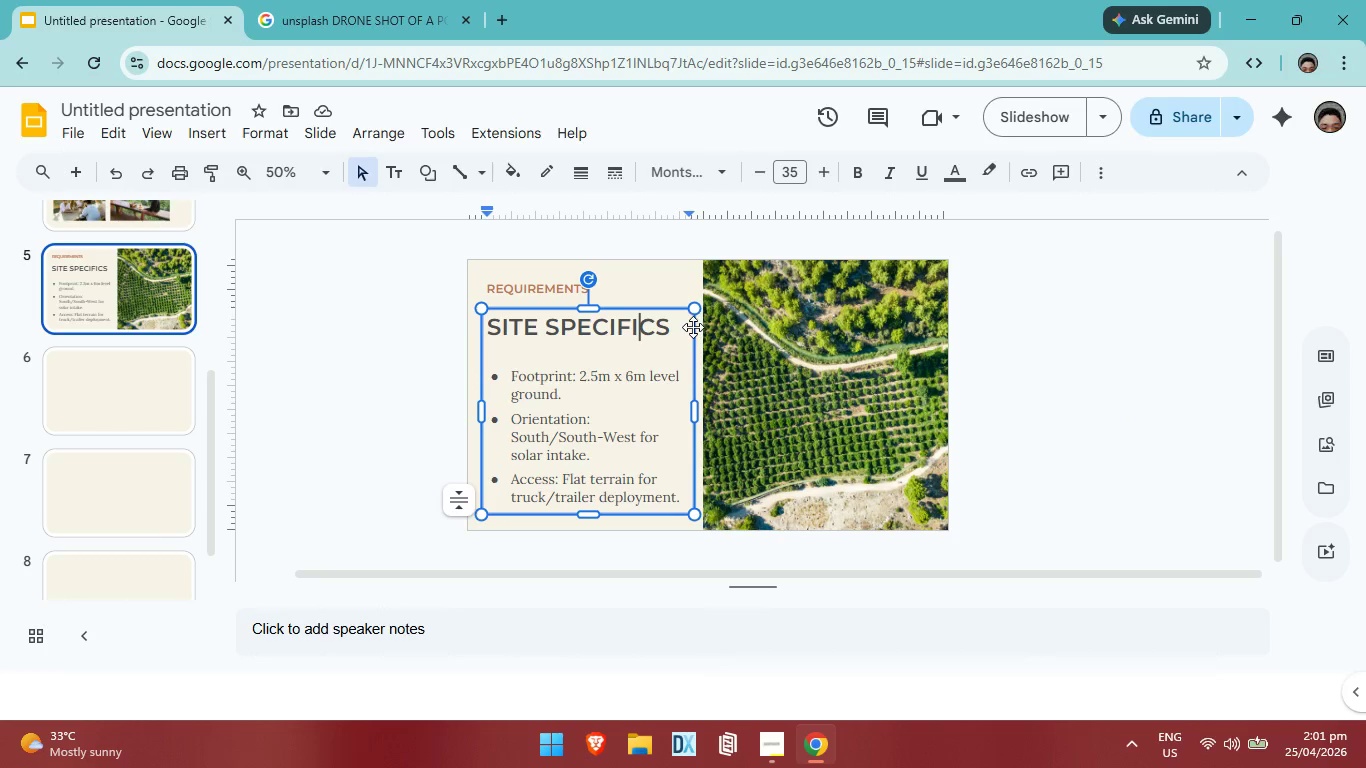 
left_click_drag(start_coordinate=[681, 331], to_coordinate=[491, 336])
 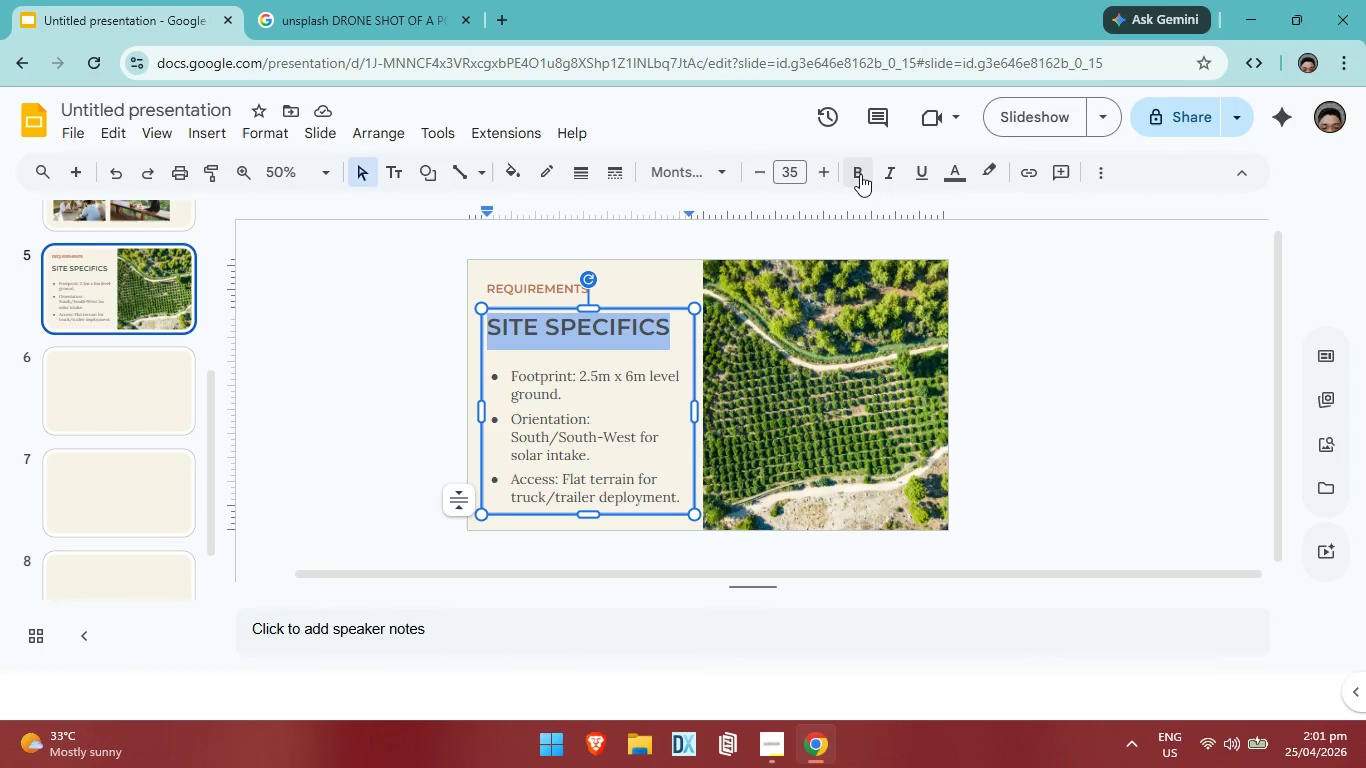 
left_click([855, 173])
 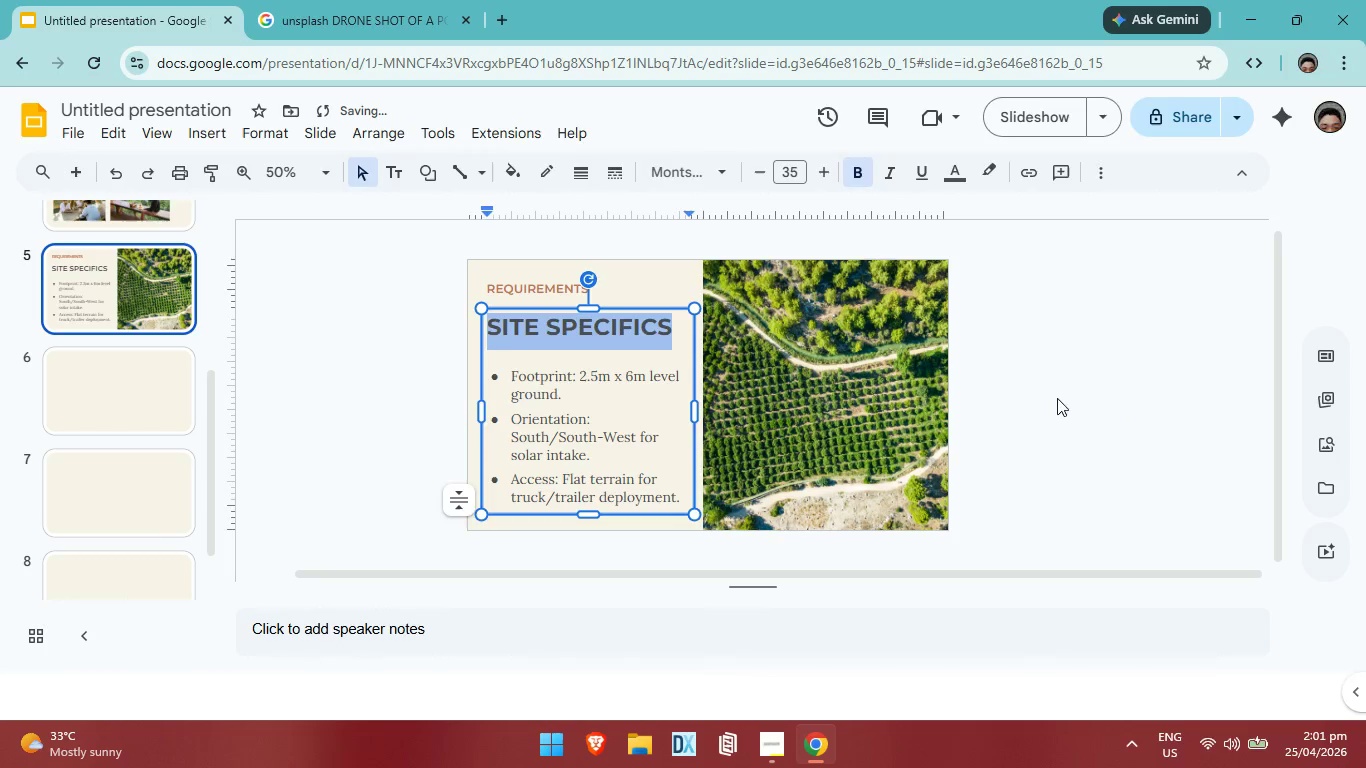 
left_click([1065, 400])
 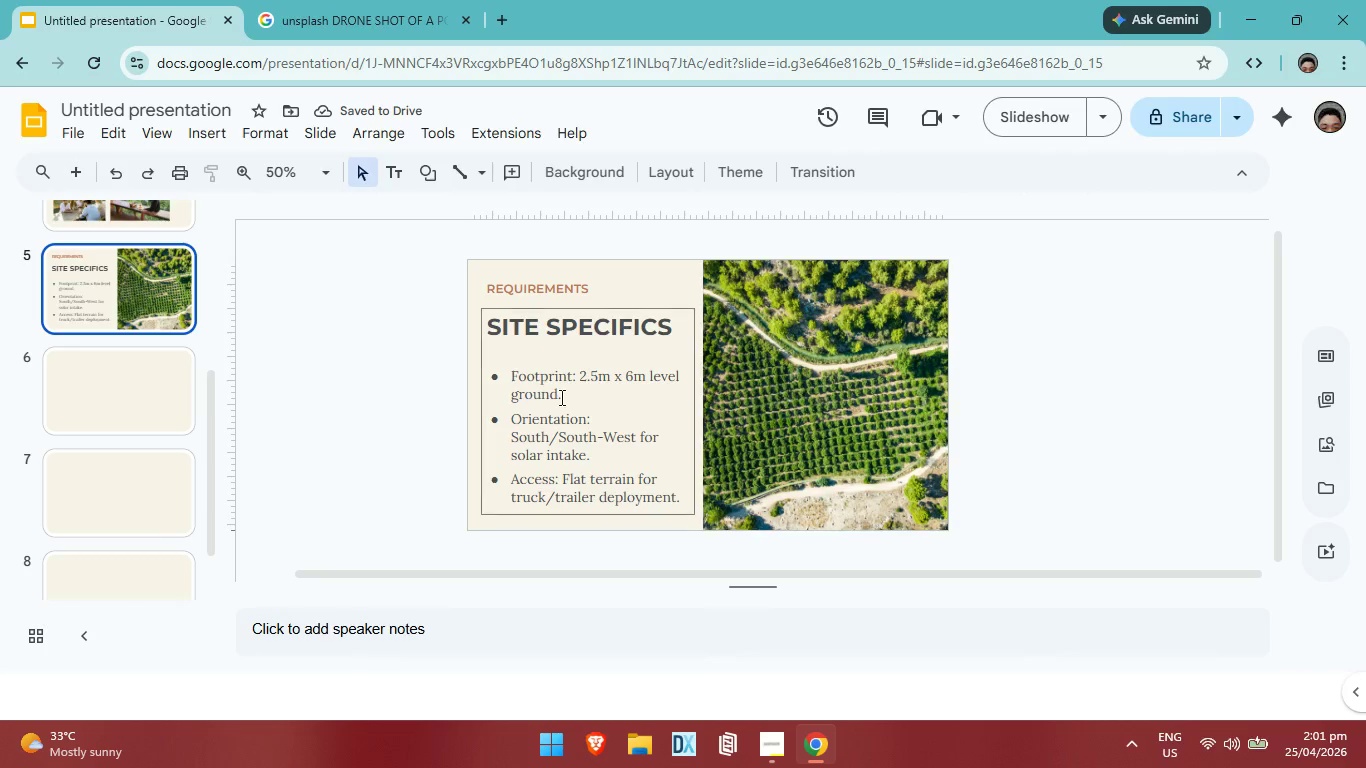 
left_click([130, 280])
 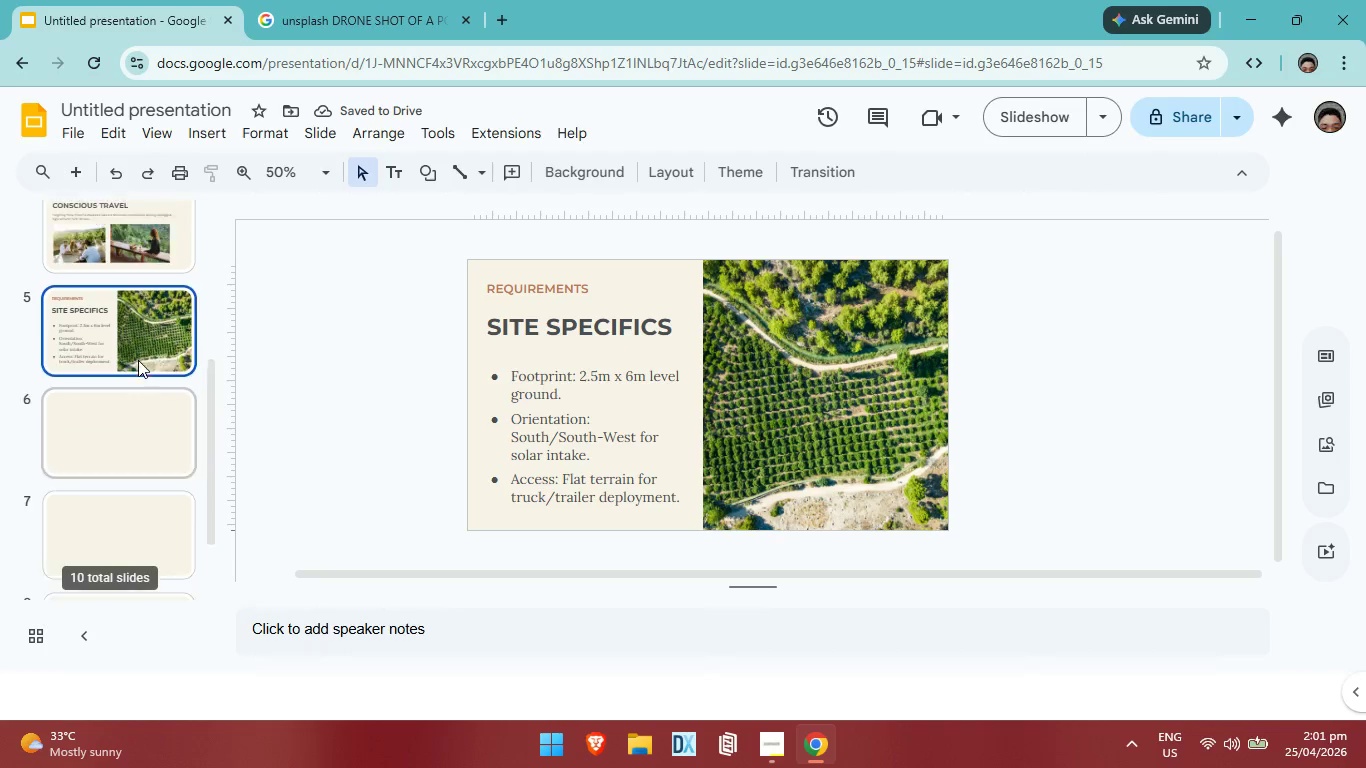 
scroll: coordinate [138, 360], scroll_direction: up, amount: 2.0
 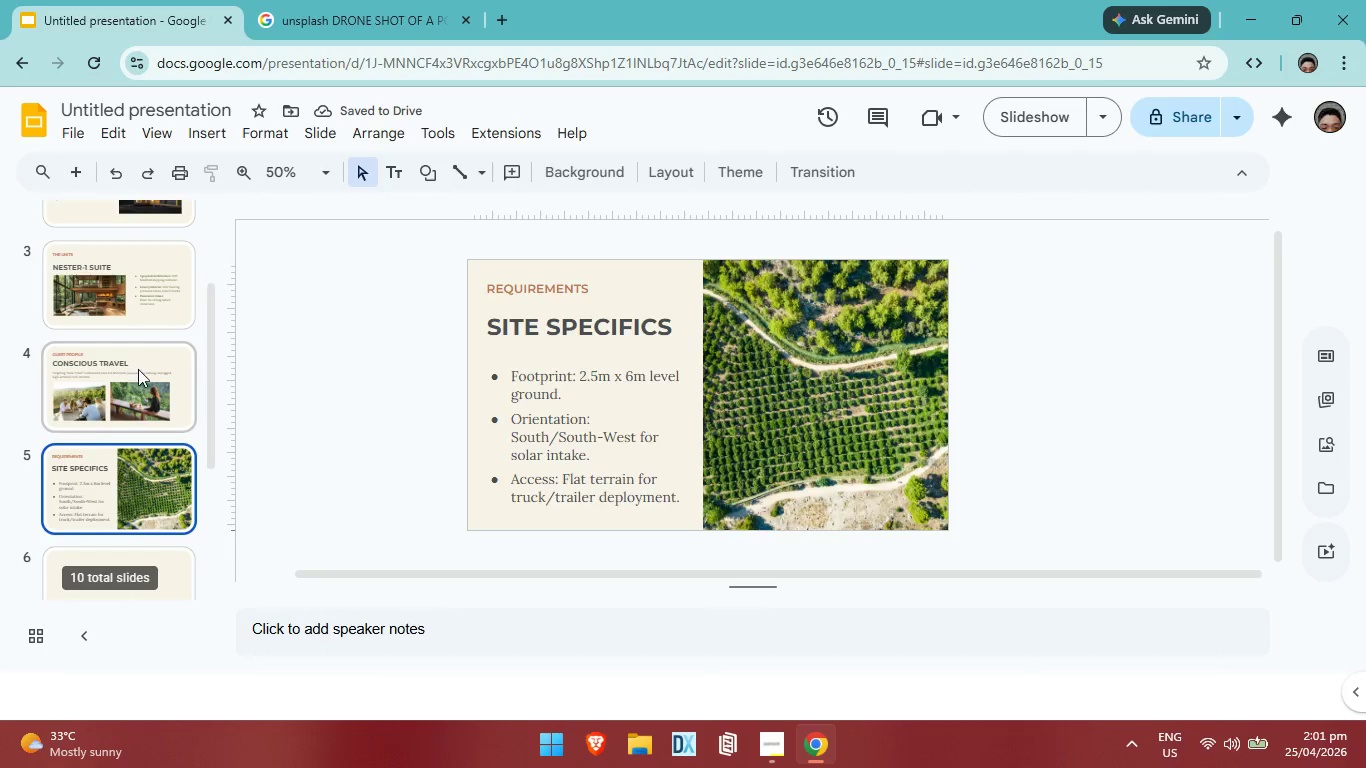 
left_click([138, 369])
 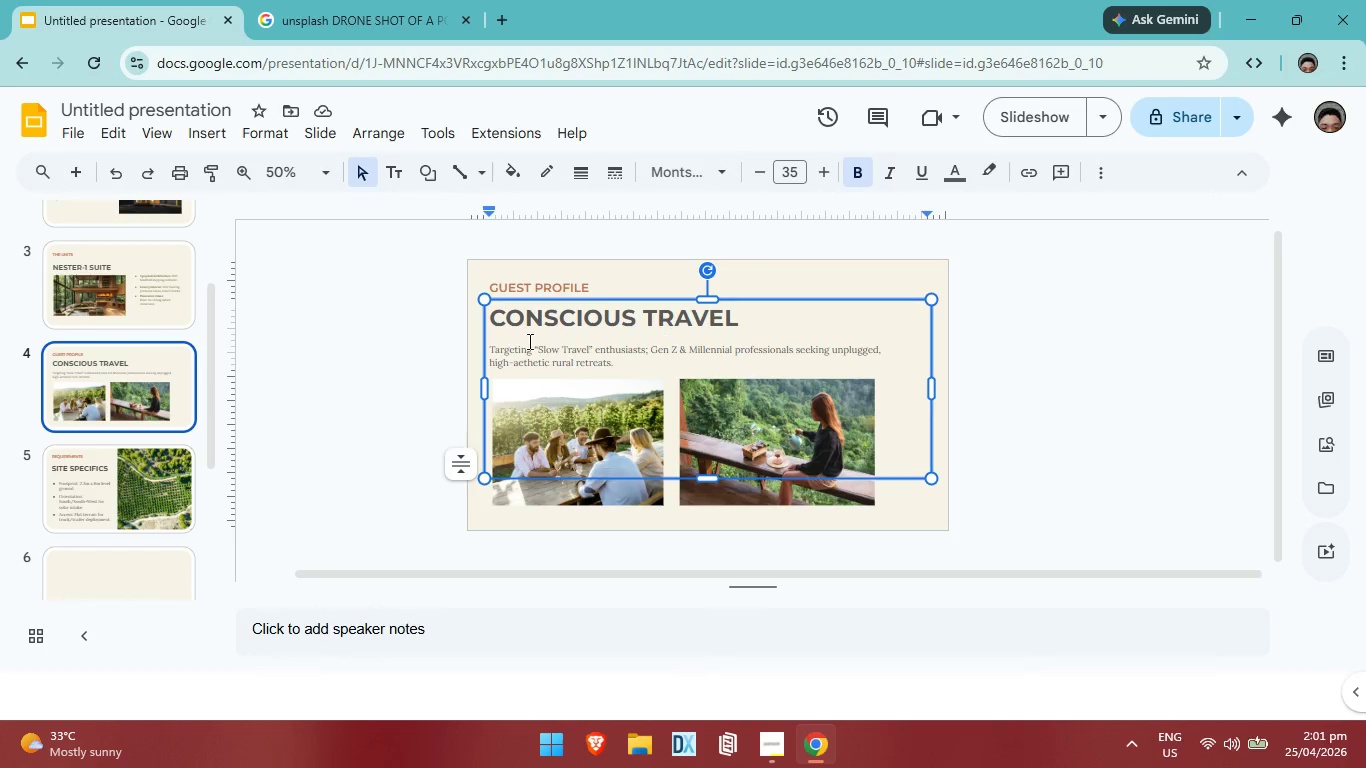 
left_click([105, 300])
 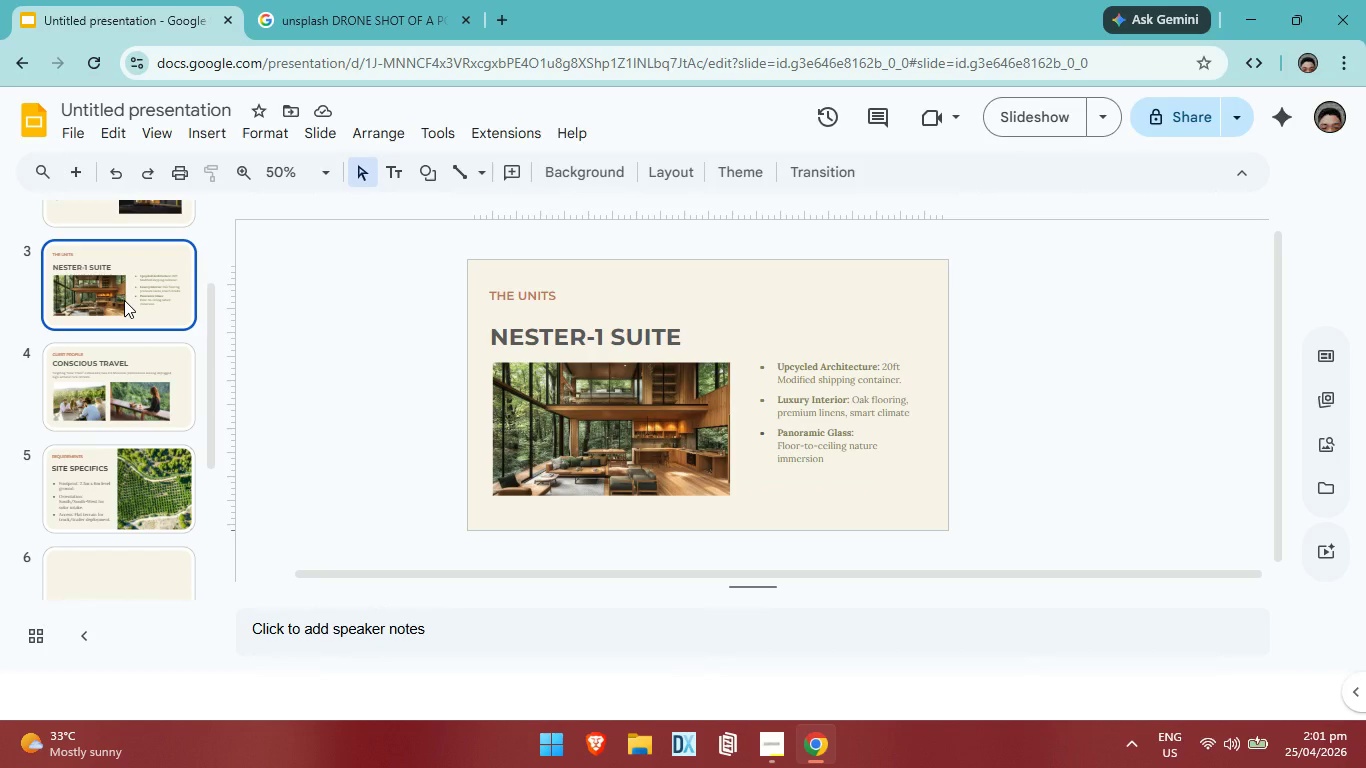 
left_click([581, 336])
 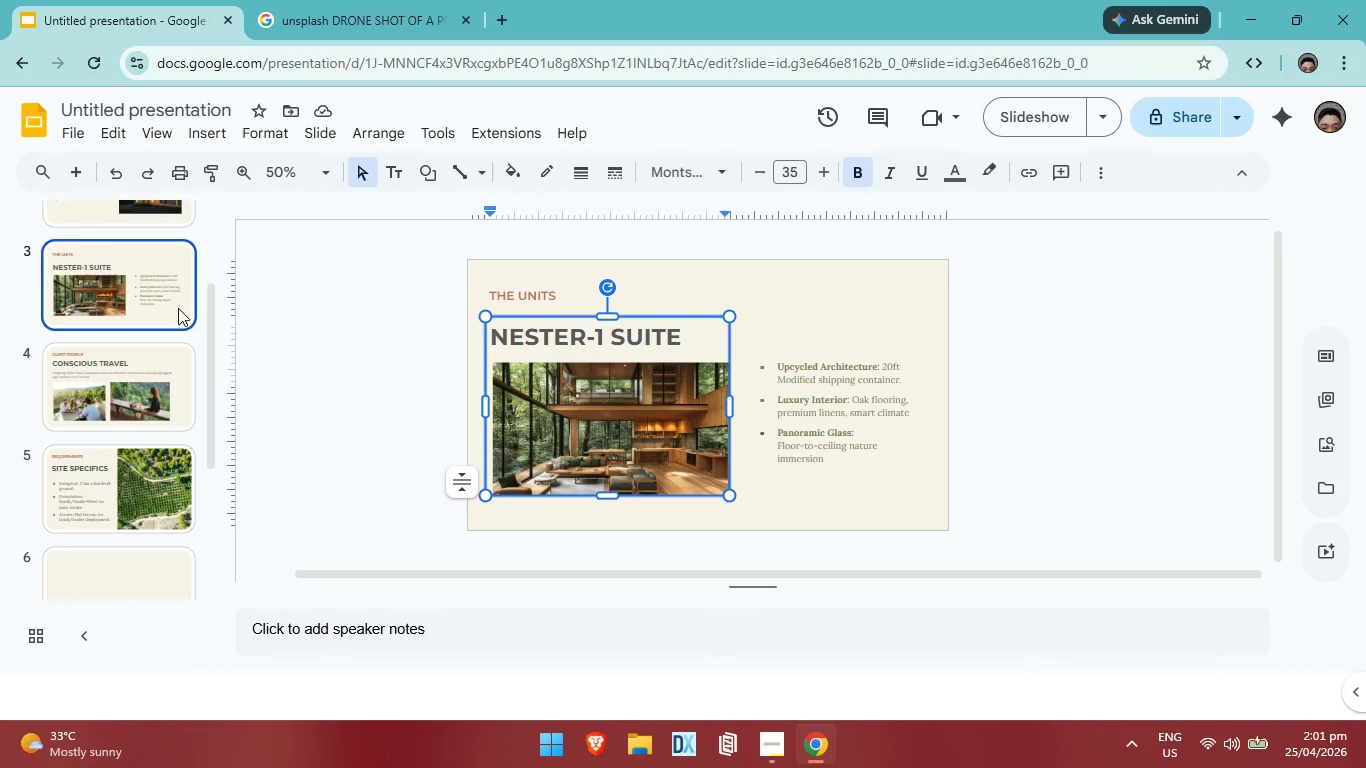 
scroll: coordinate [178, 308], scroll_direction: up, amount: 2.0
 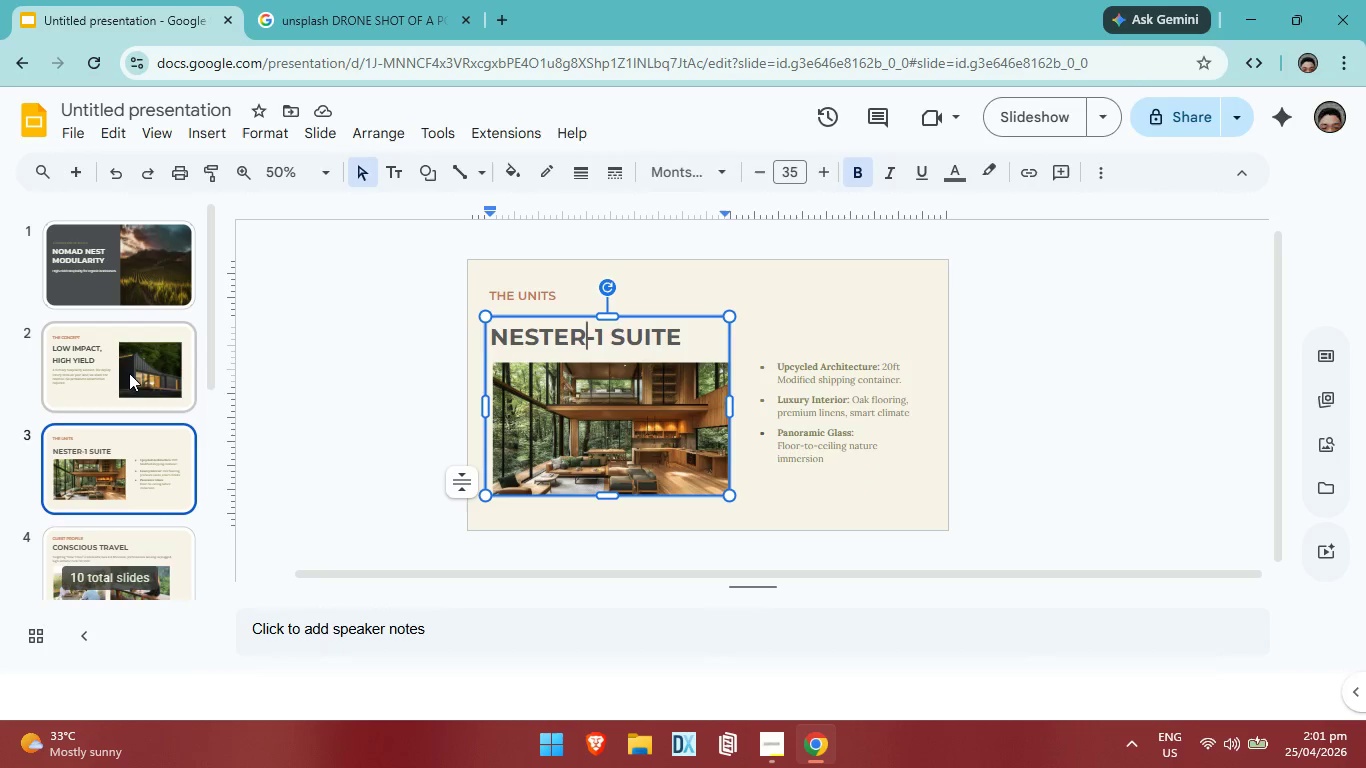 
left_click([129, 373])
 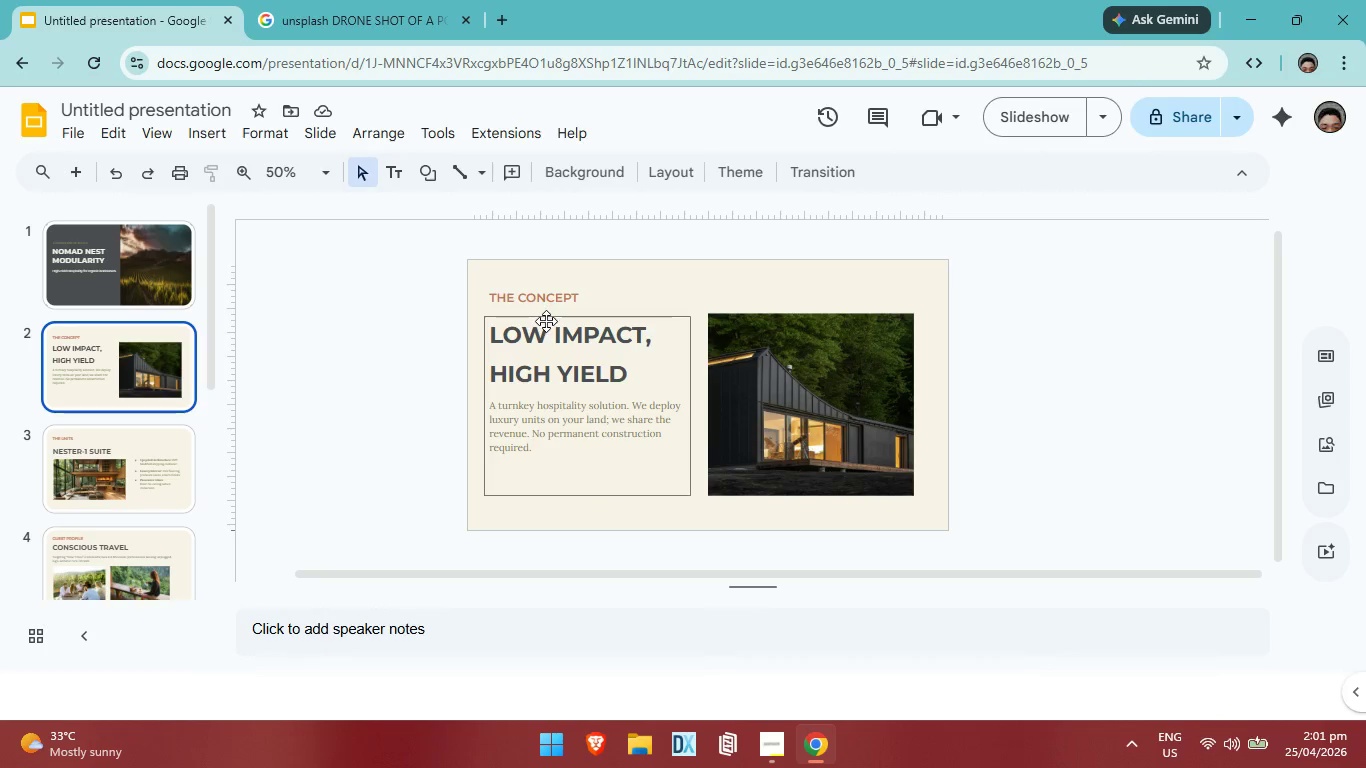 
left_click([546, 321])
 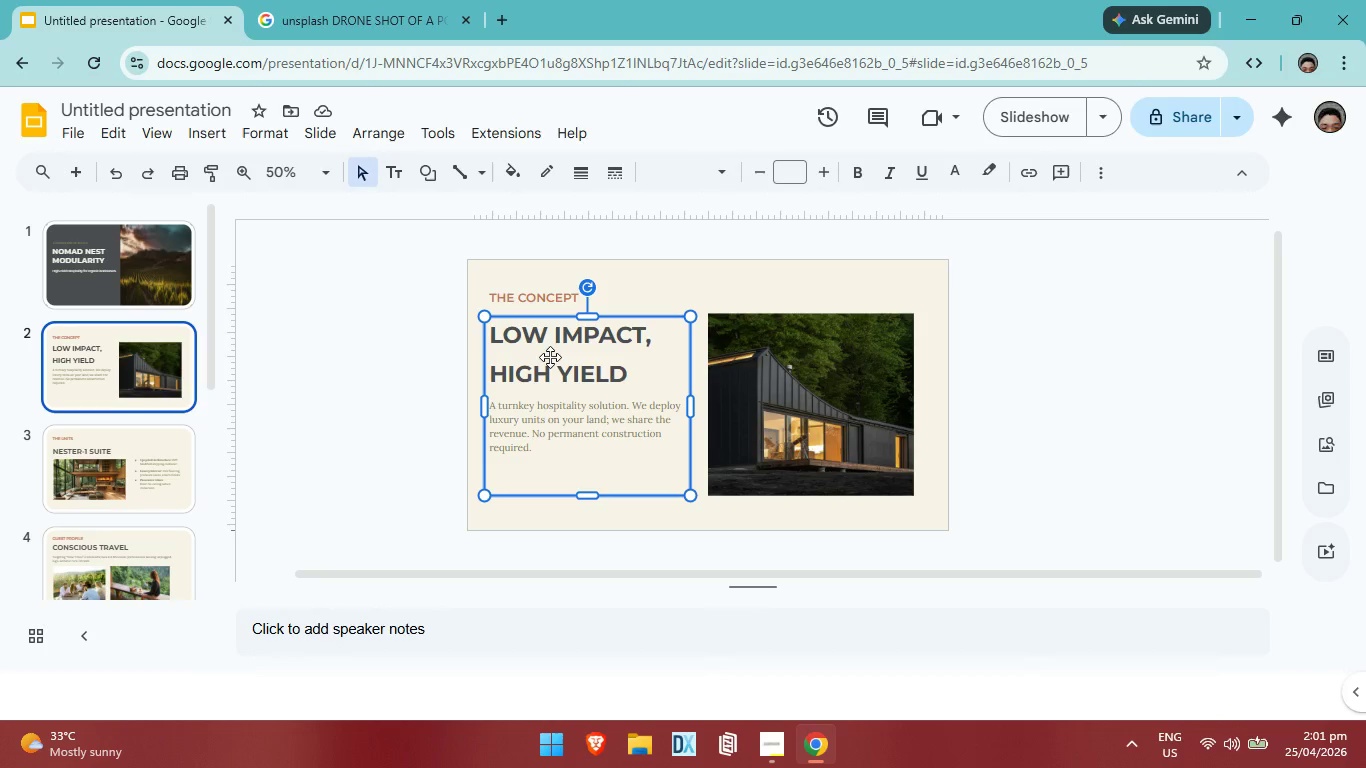 
left_click([550, 357])
 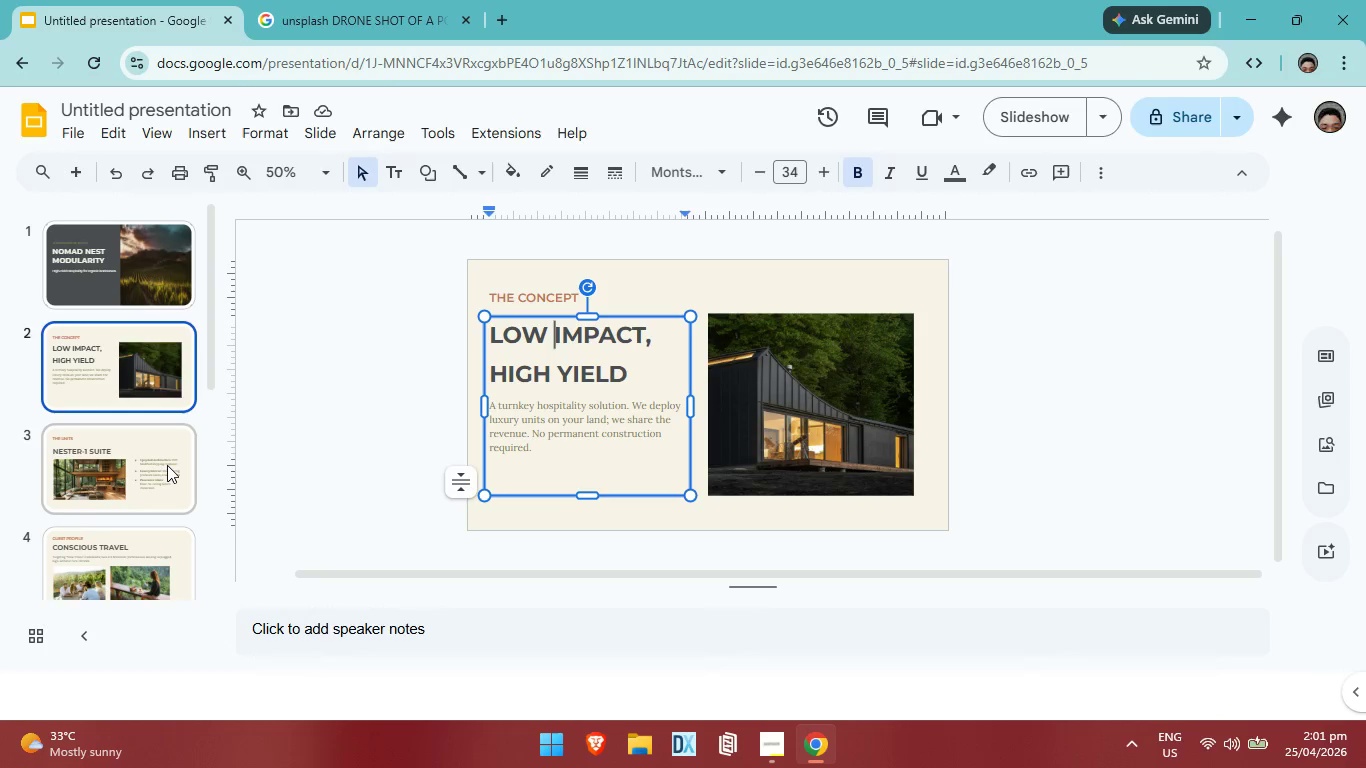 
scroll: coordinate [166, 445], scroll_direction: down, amount: 4.0
 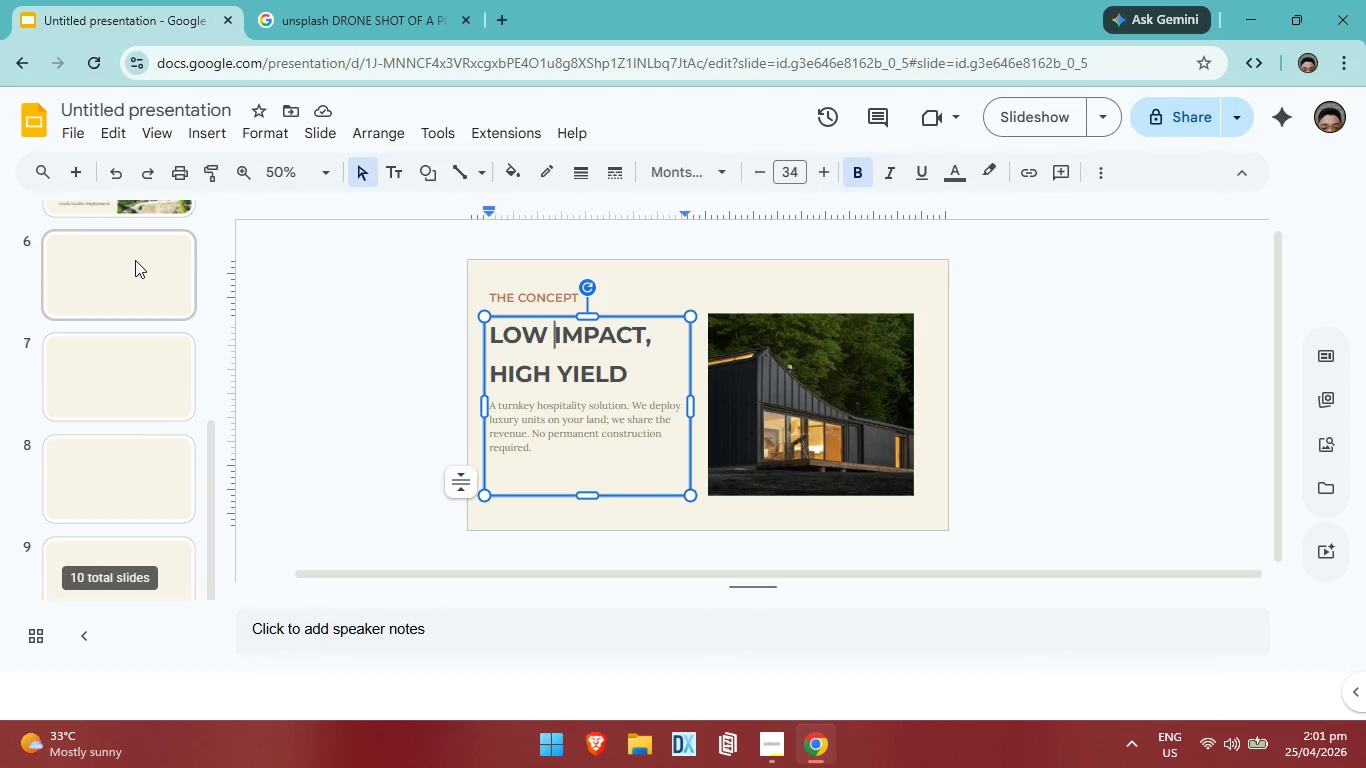 
scroll: coordinate [135, 260], scroll_direction: up, amount: 1.0
 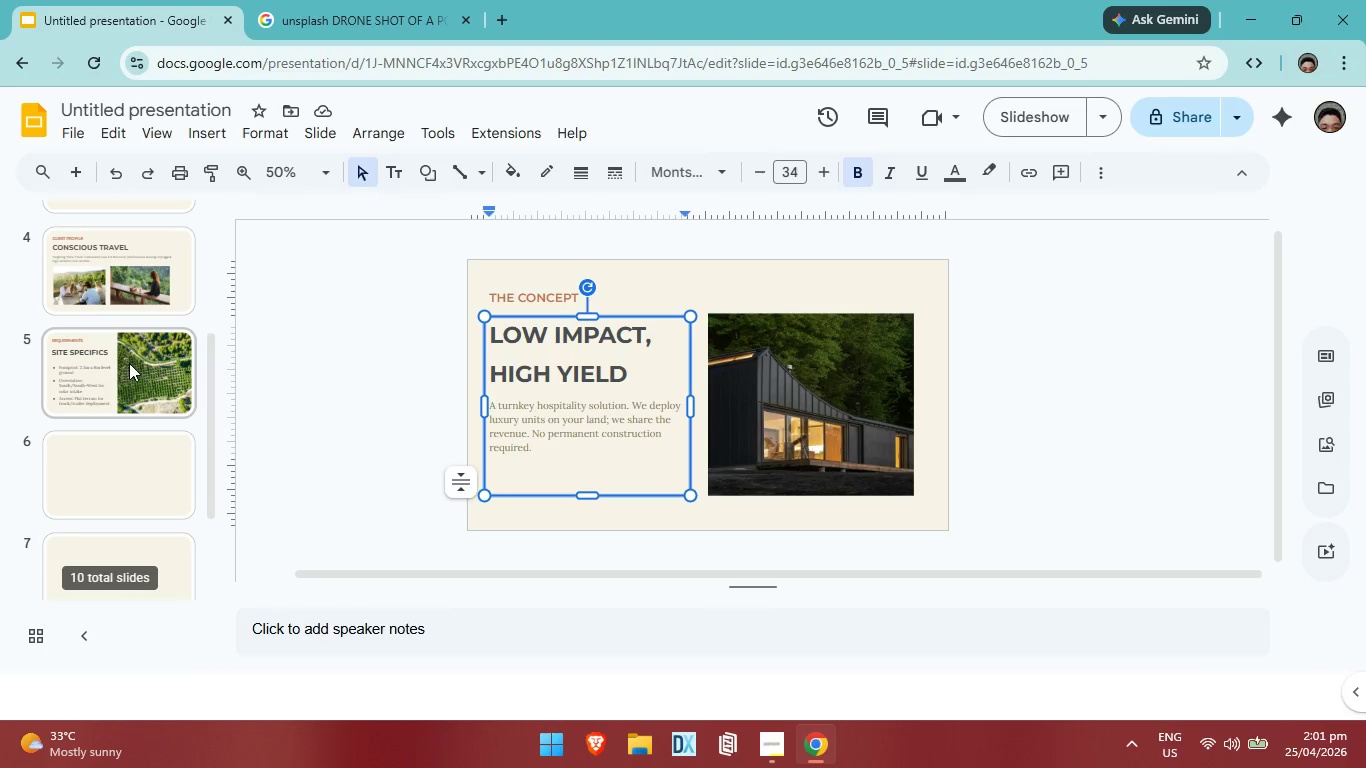 
left_click([129, 364])
 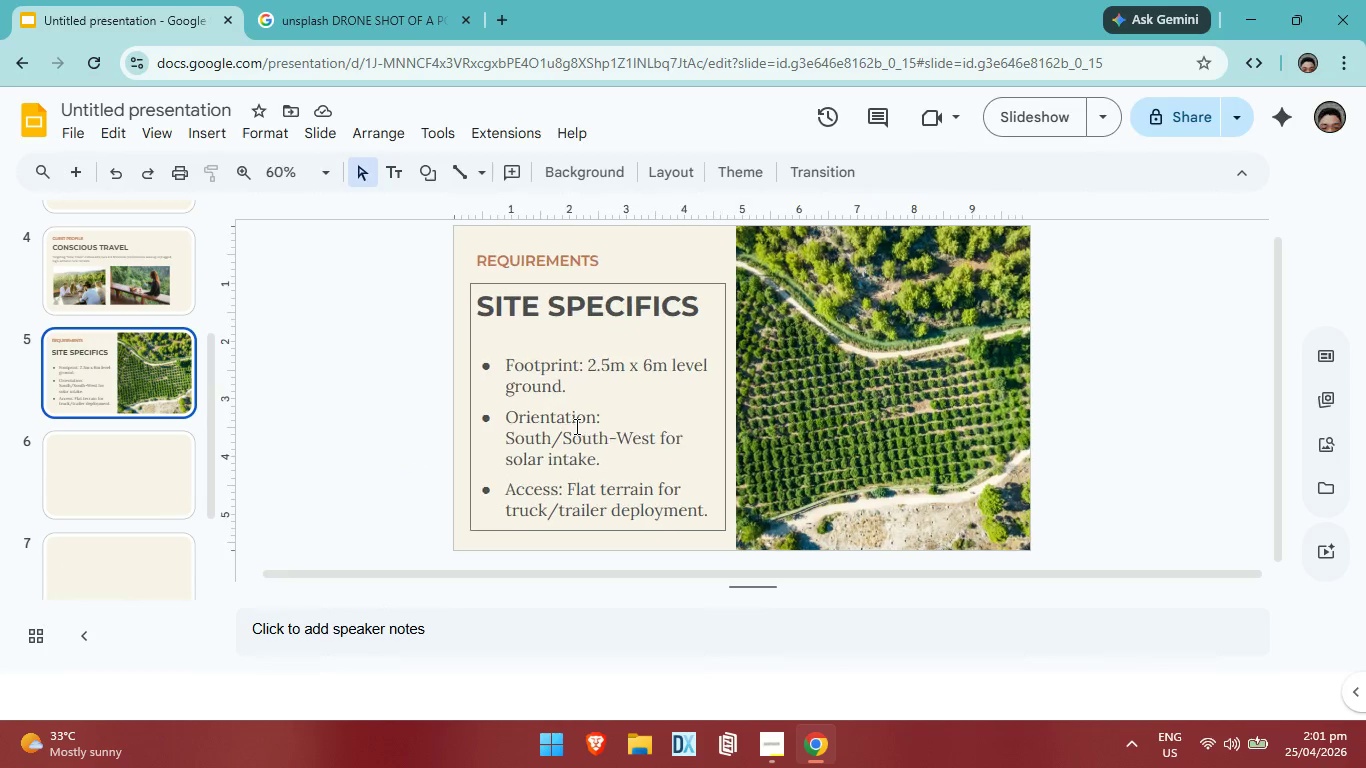 
wait(6.49)
 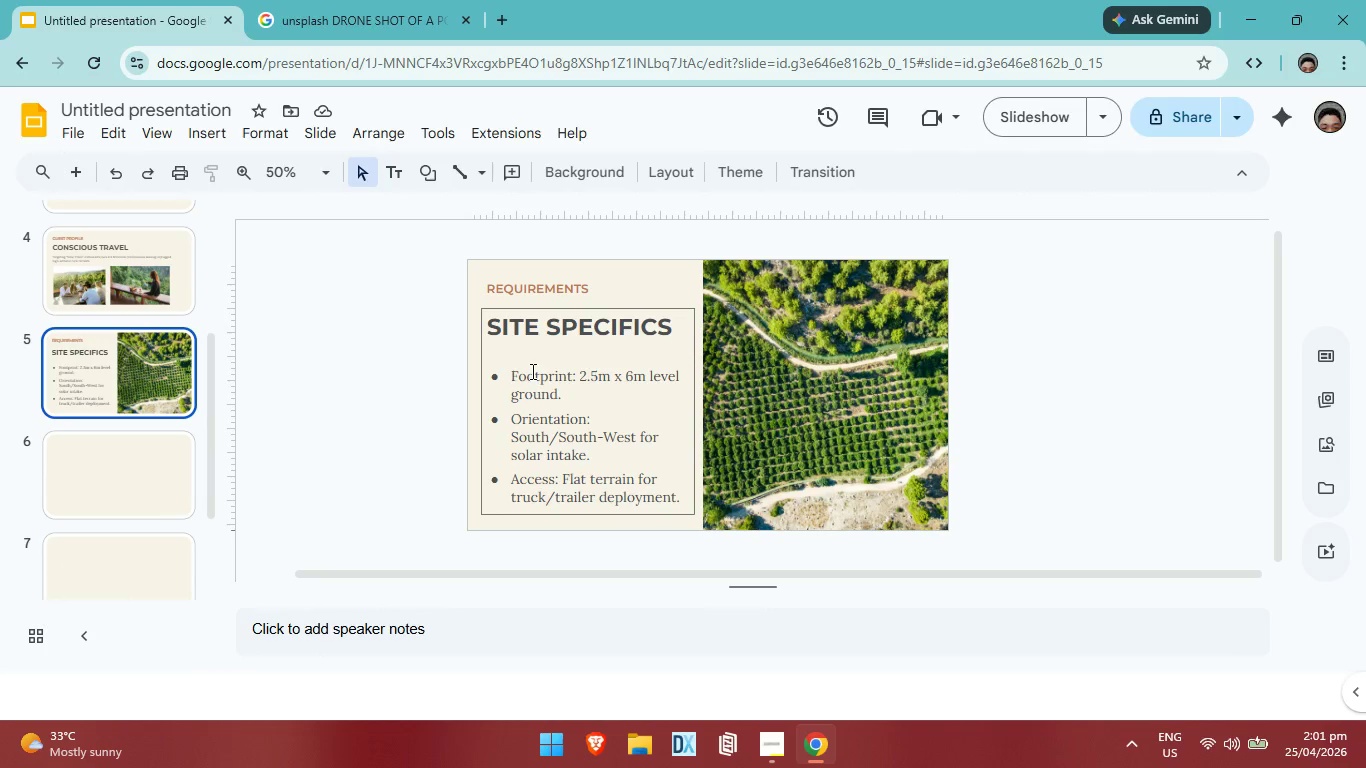 
left_click_drag(start_coordinate=[480, 351], to_coordinate=[582, 354])
 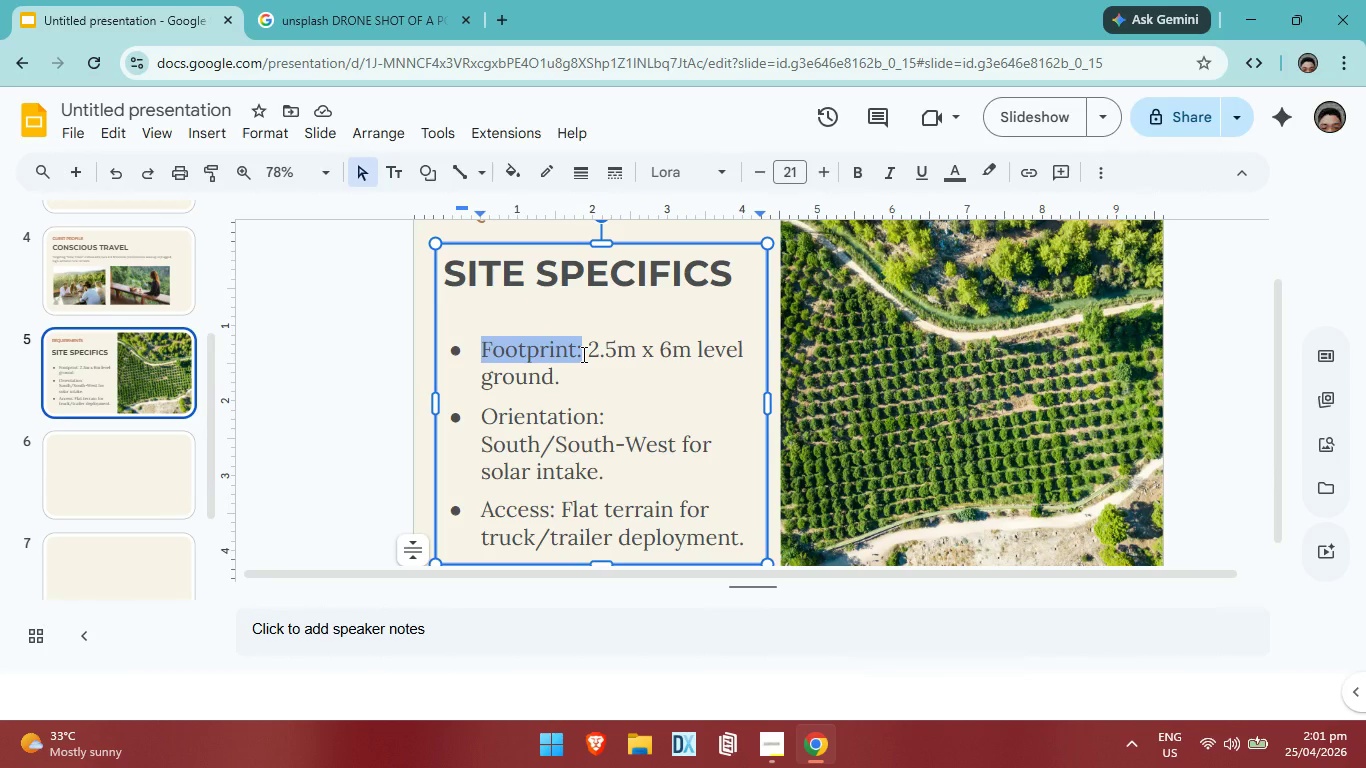 
key(Control+B)
 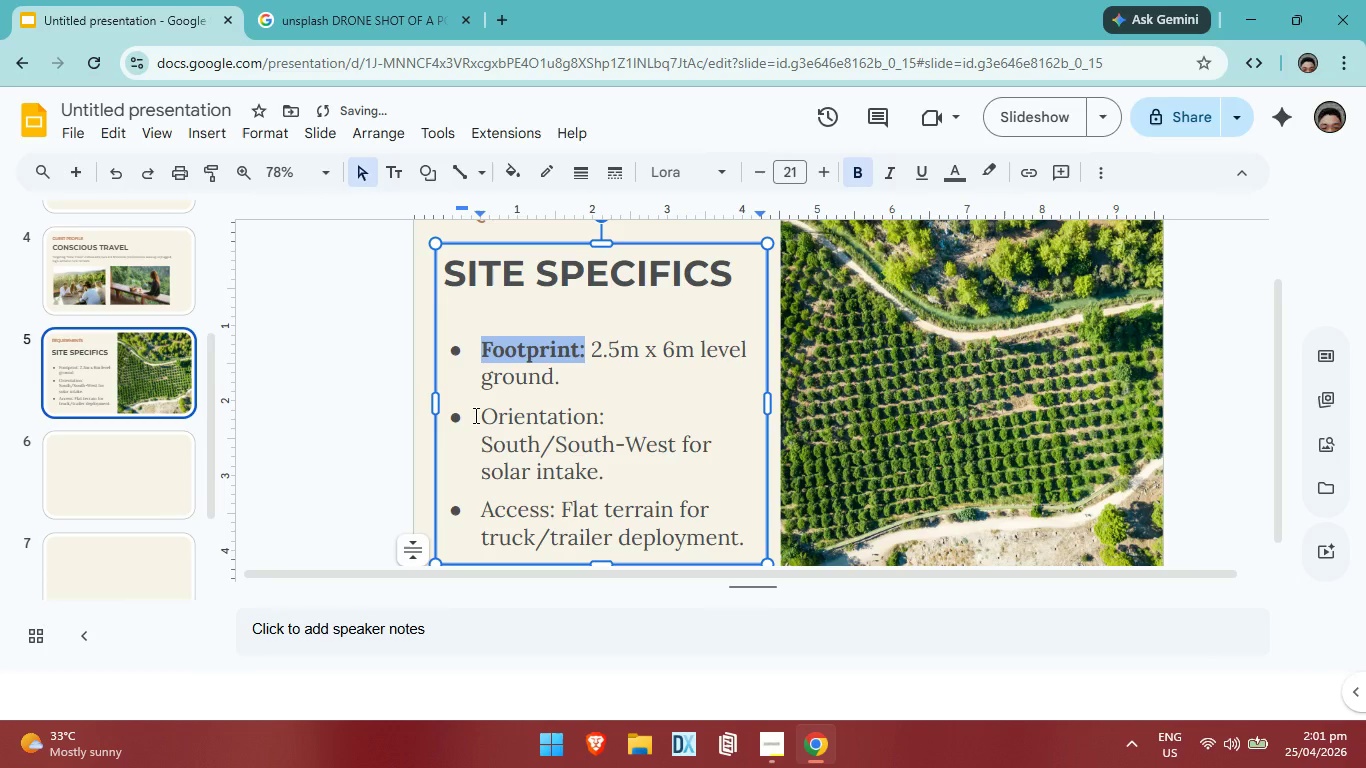 
left_click_drag(start_coordinate=[474, 415], to_coordinate=[603, 415])
 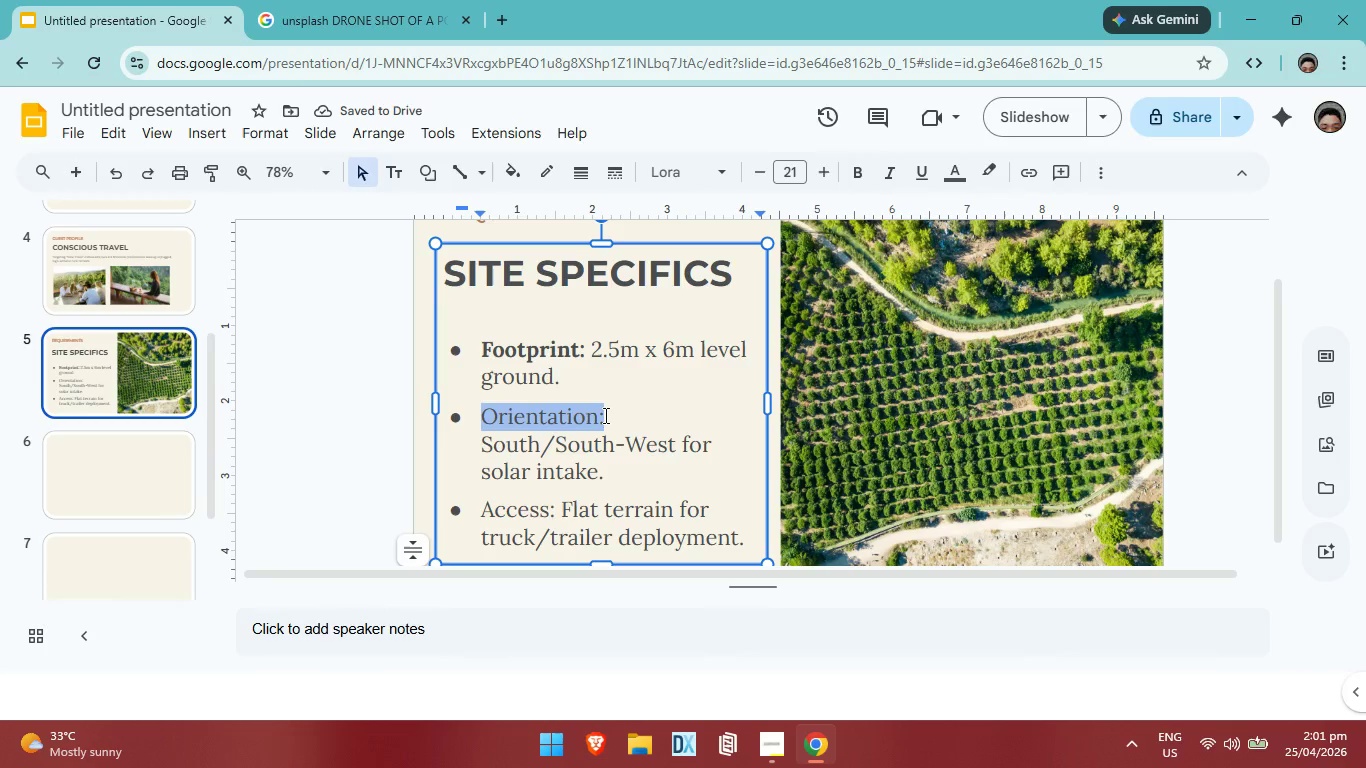 
key(Control+B)
 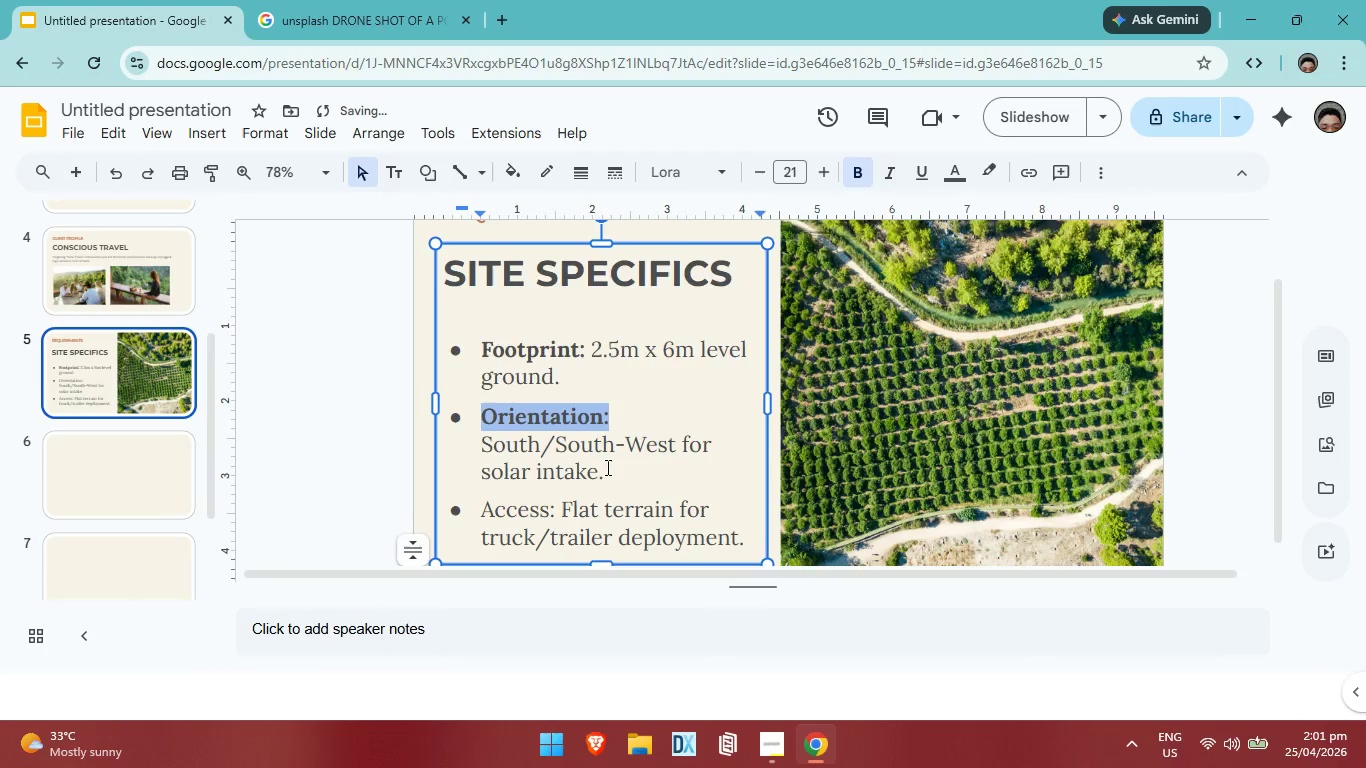 
scroll: coordinate [606, 467], scroll_direction: none, amount: 0.0
 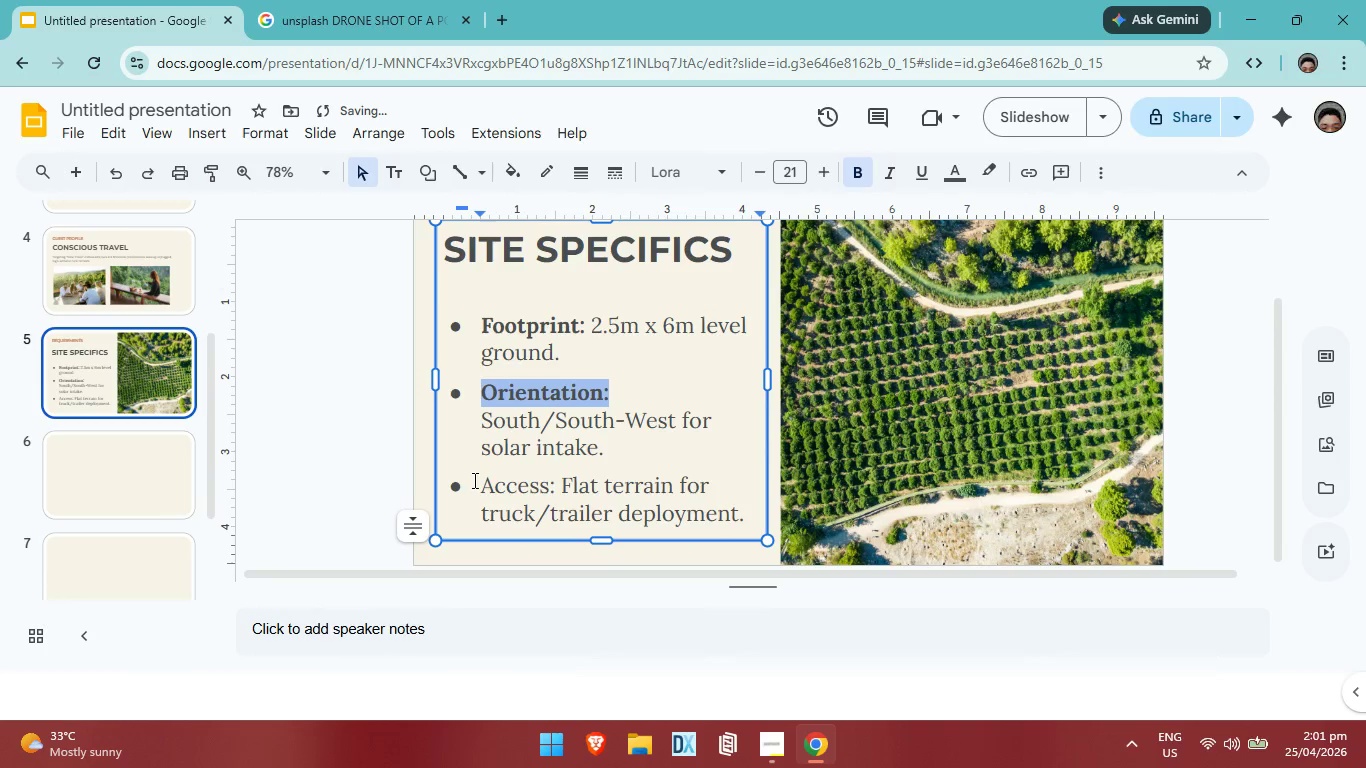 
left_click_drag(start_coordinate=[478, 481], to_coordinate=[554, 487])
 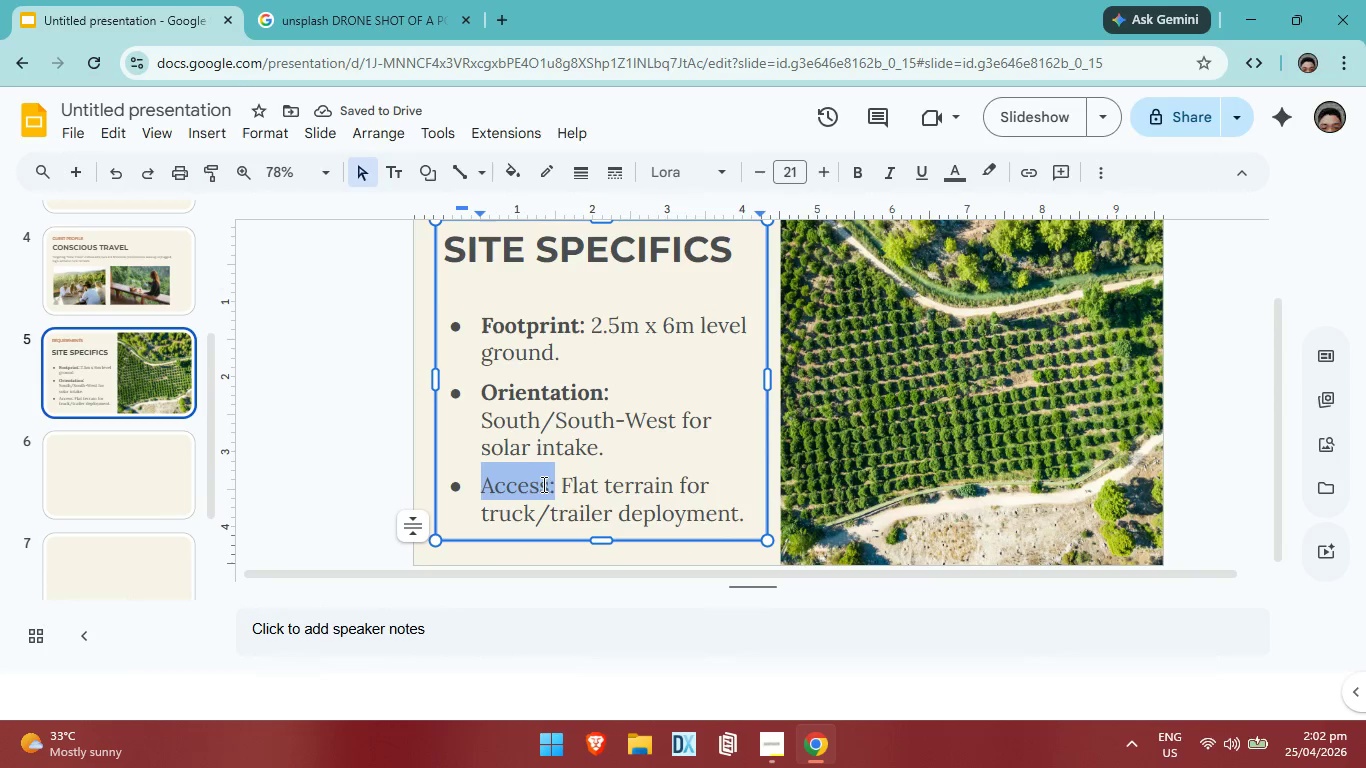 
key(Control+B)
 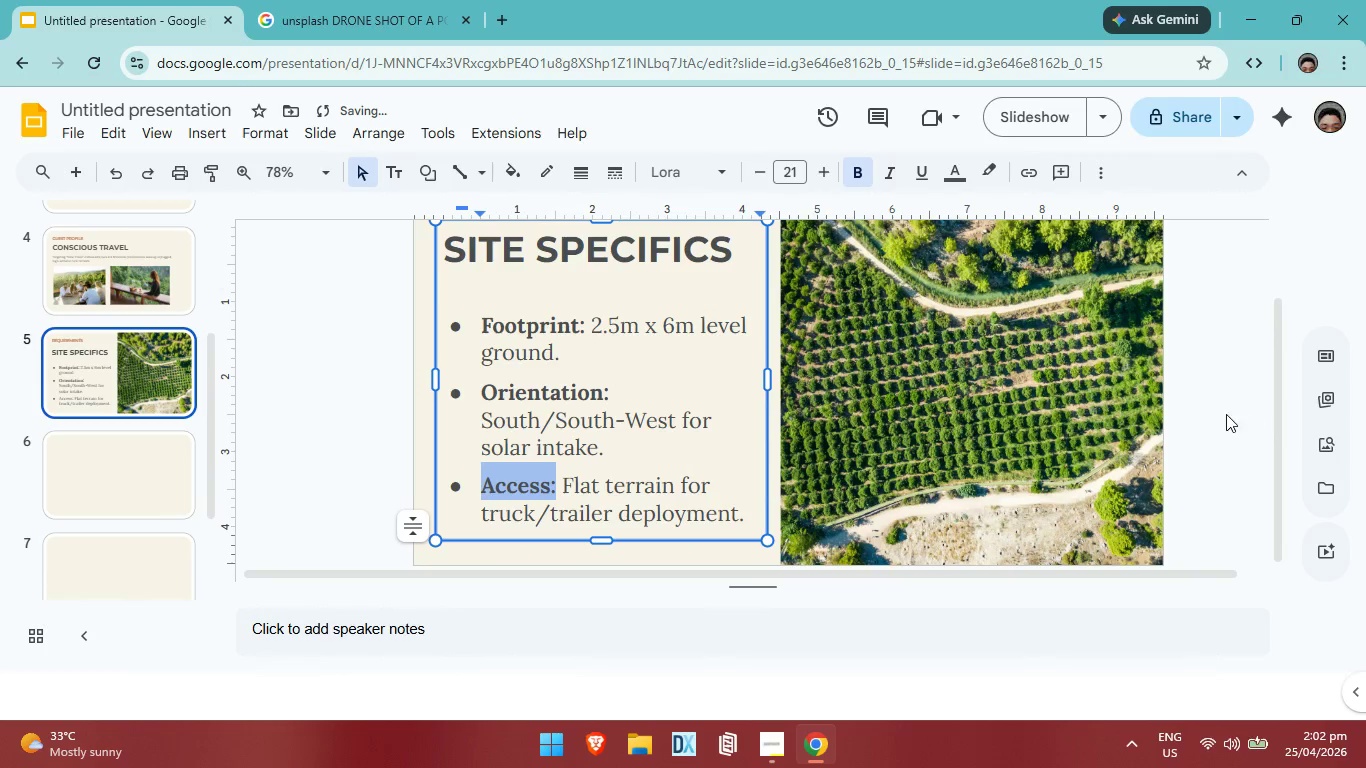 
left_click([1226, 414])
 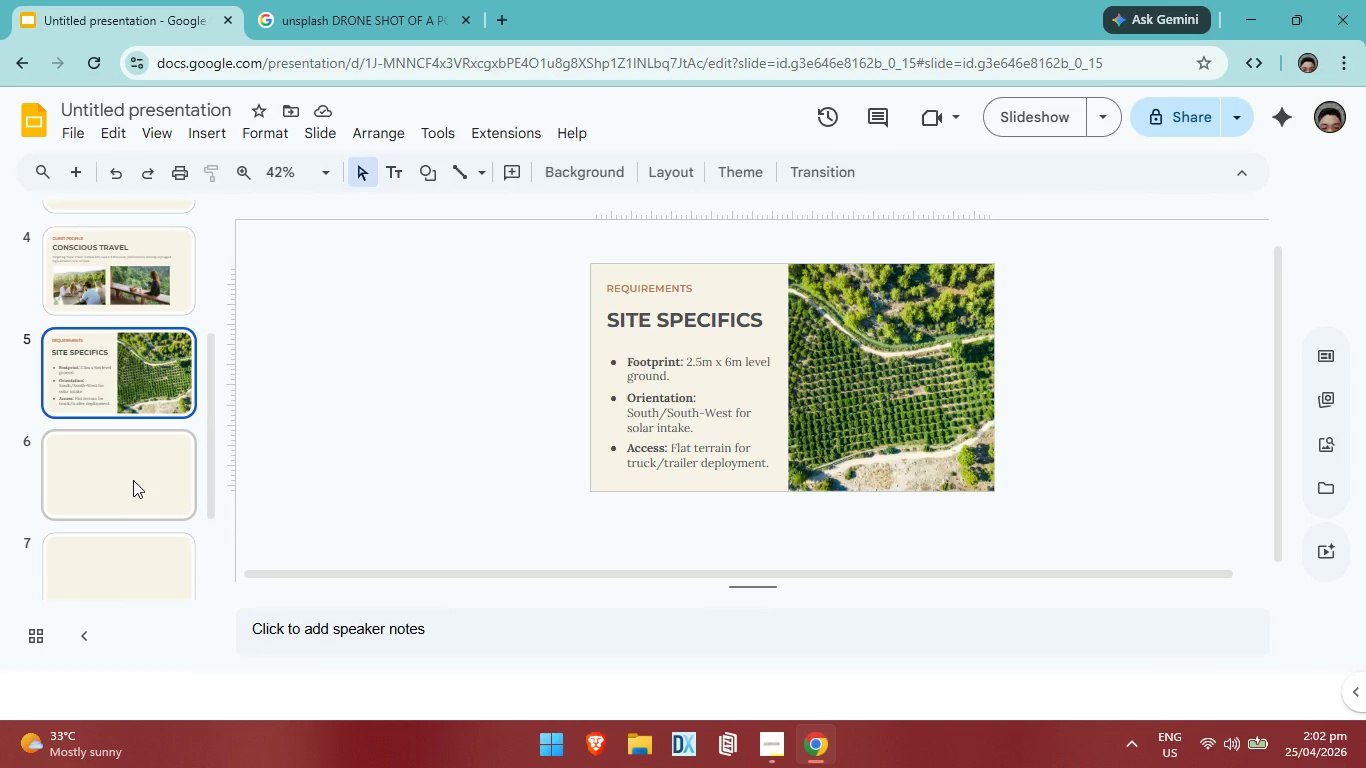 
wait(11.72)
 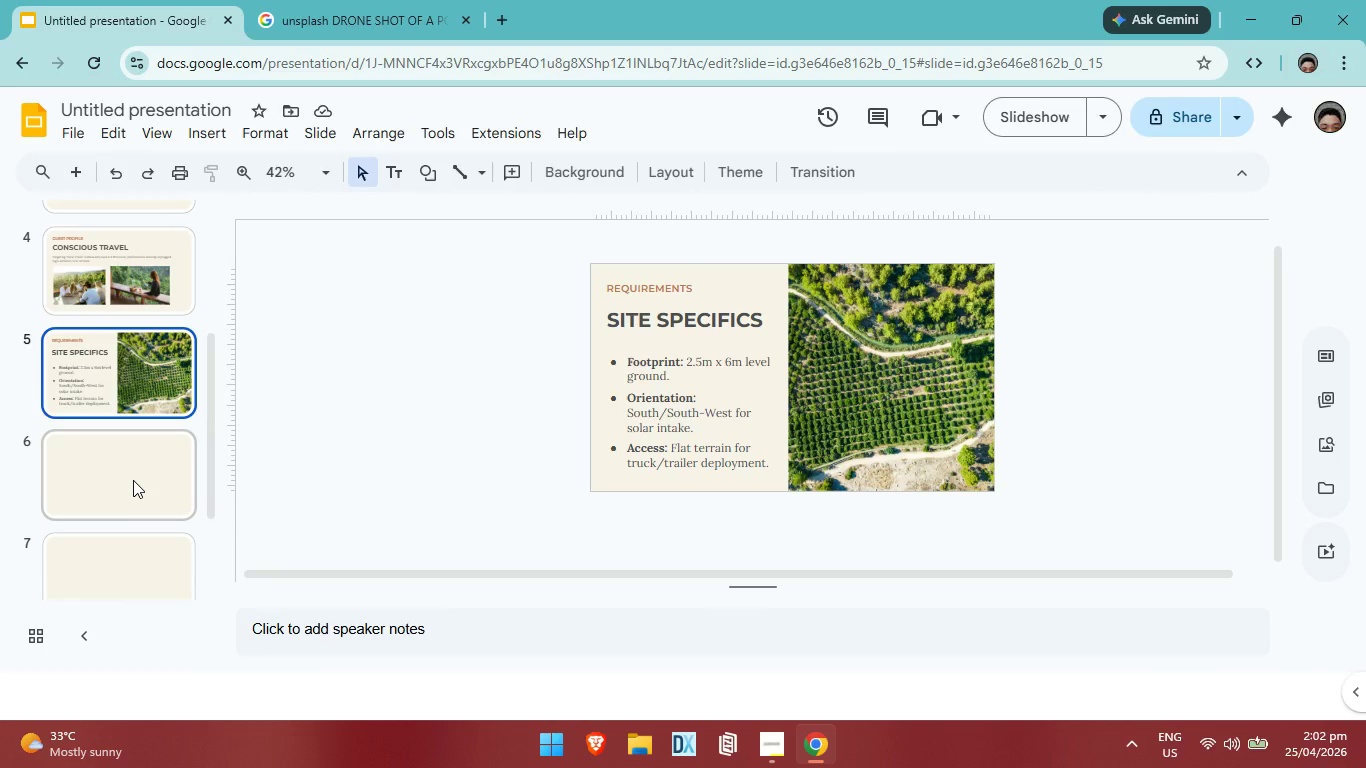 
left_click([162, 481])
 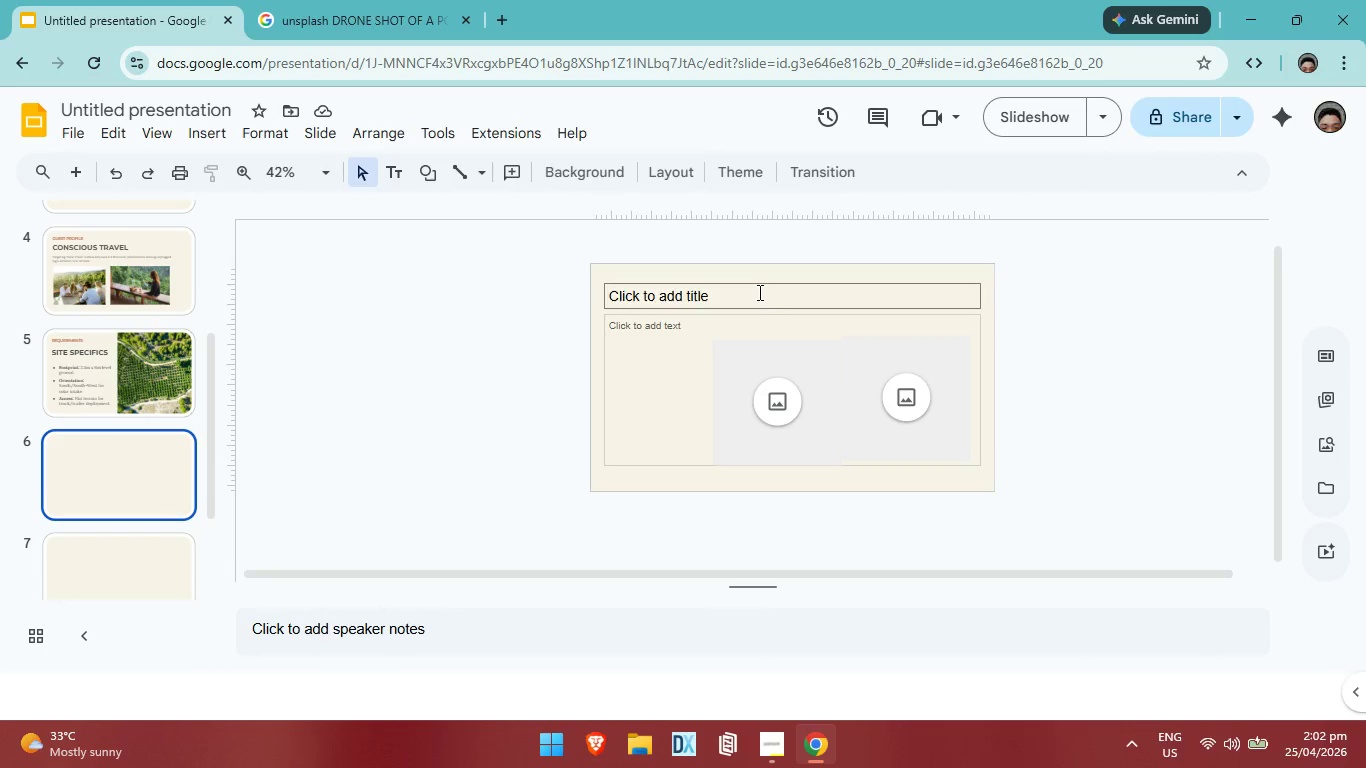 
left_click([756, 308])
 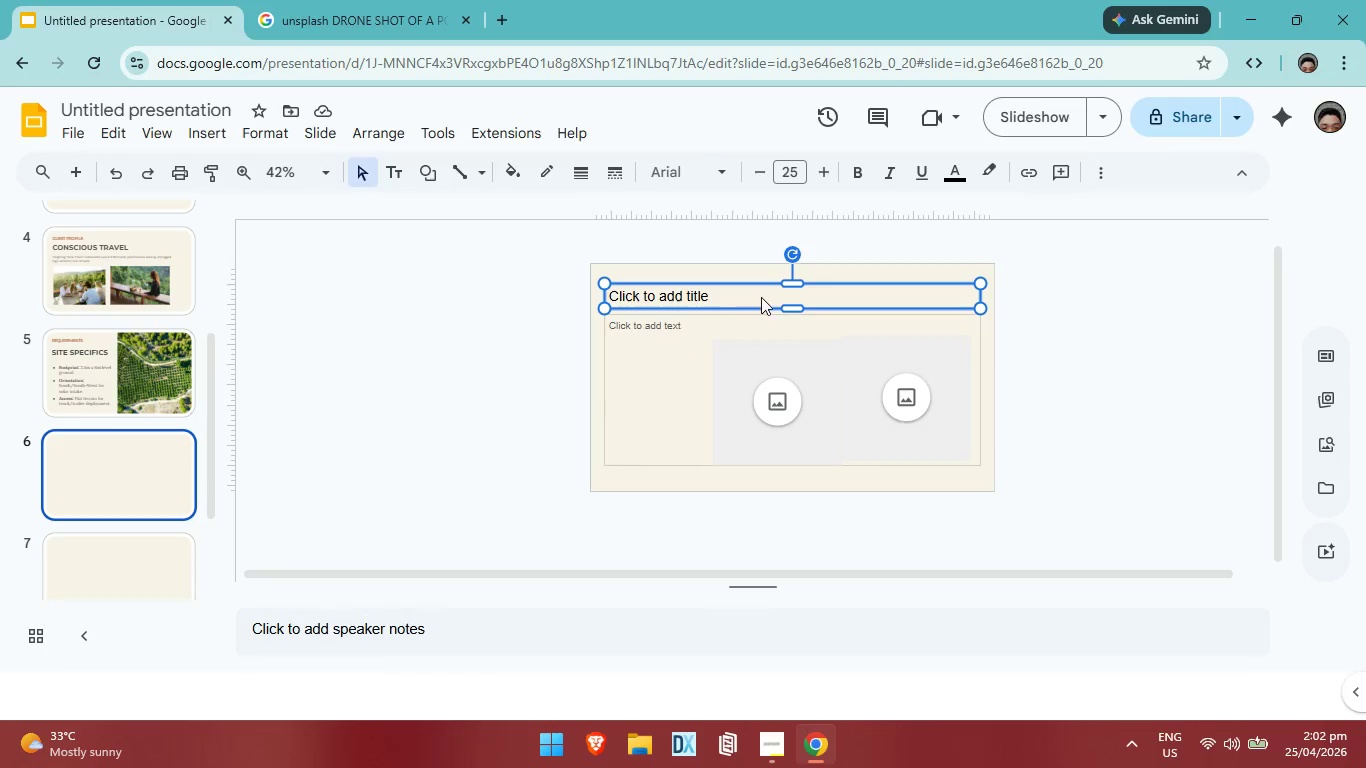 
left_click([761, 297])
 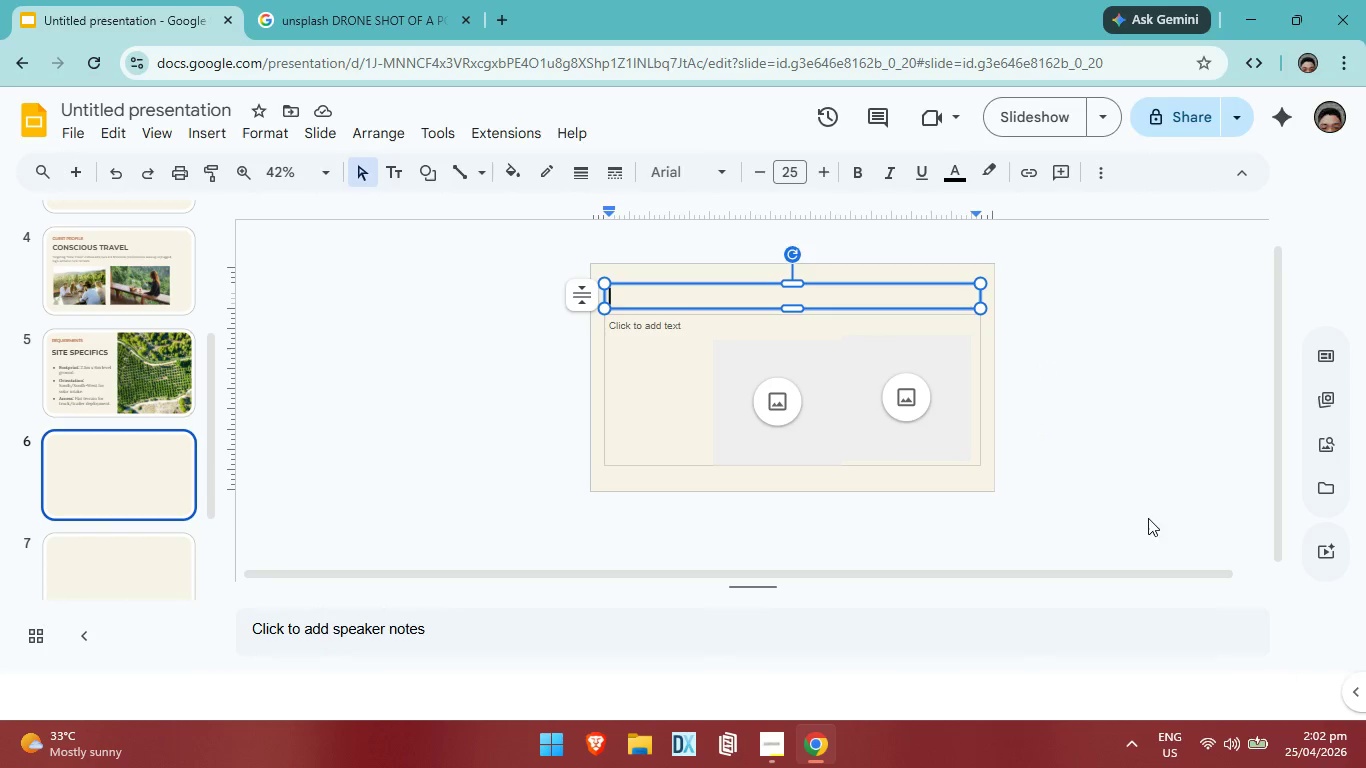 
wait(19.25)
 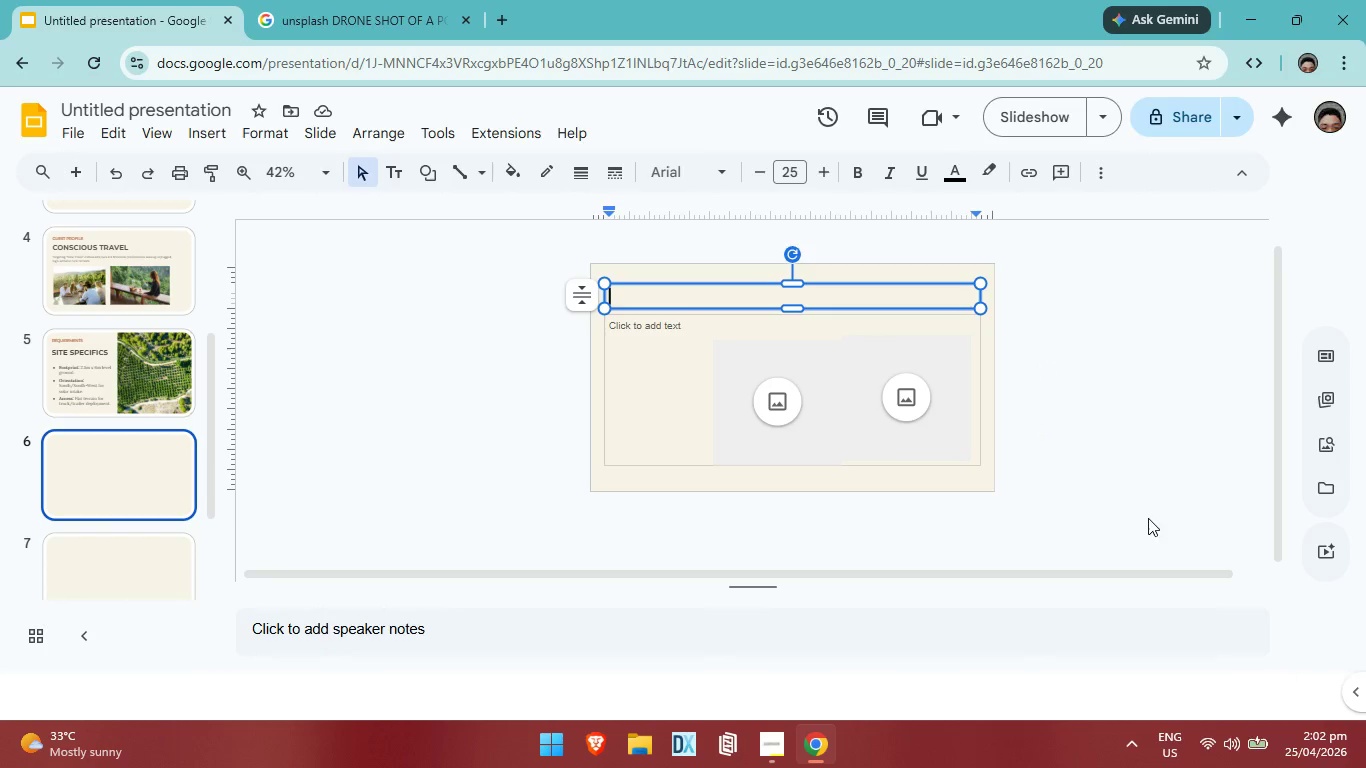 
type(o)
key(Backspace)
type(OPERATIONS)
 